 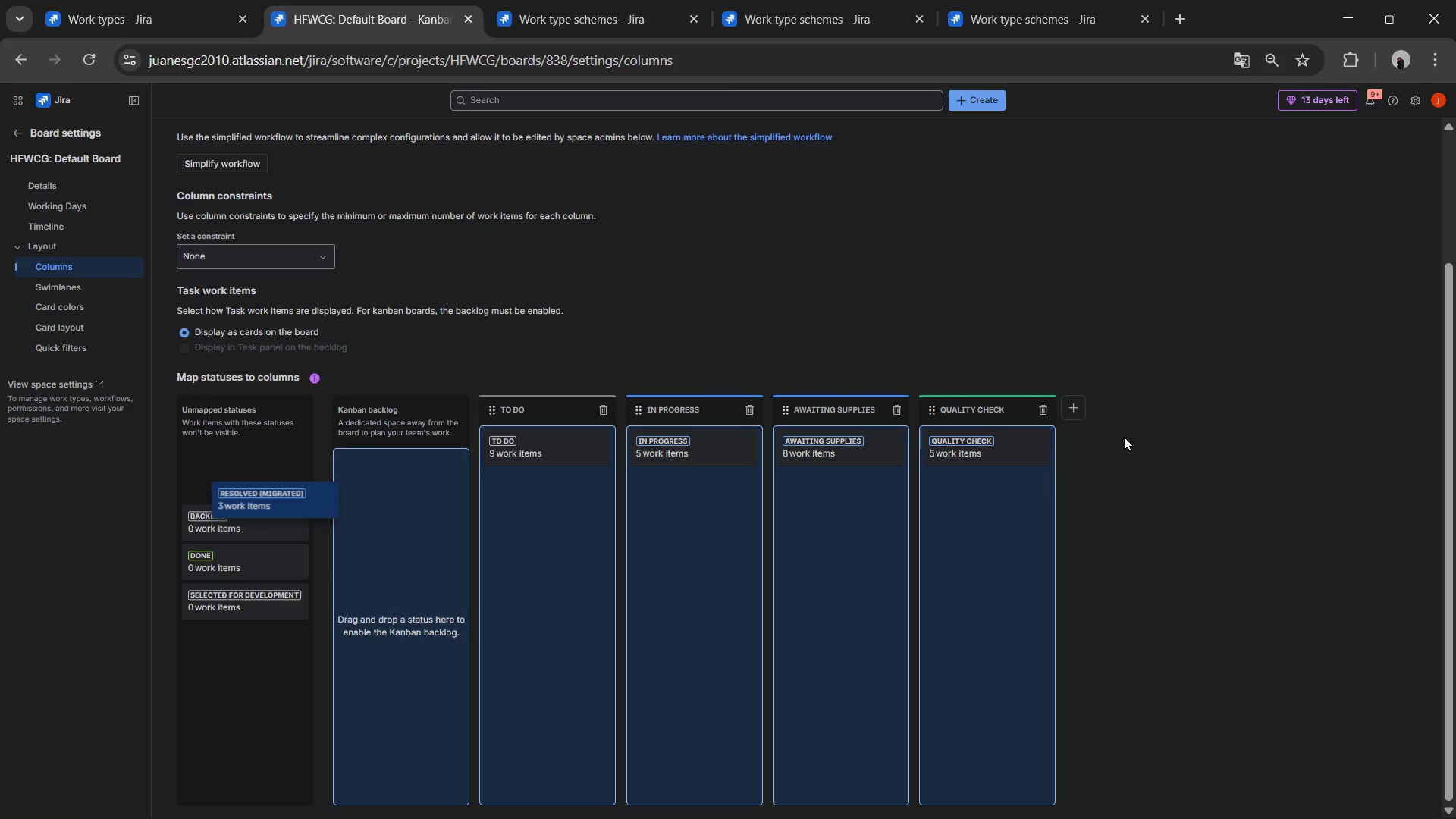 
left_click([1075, 420])
 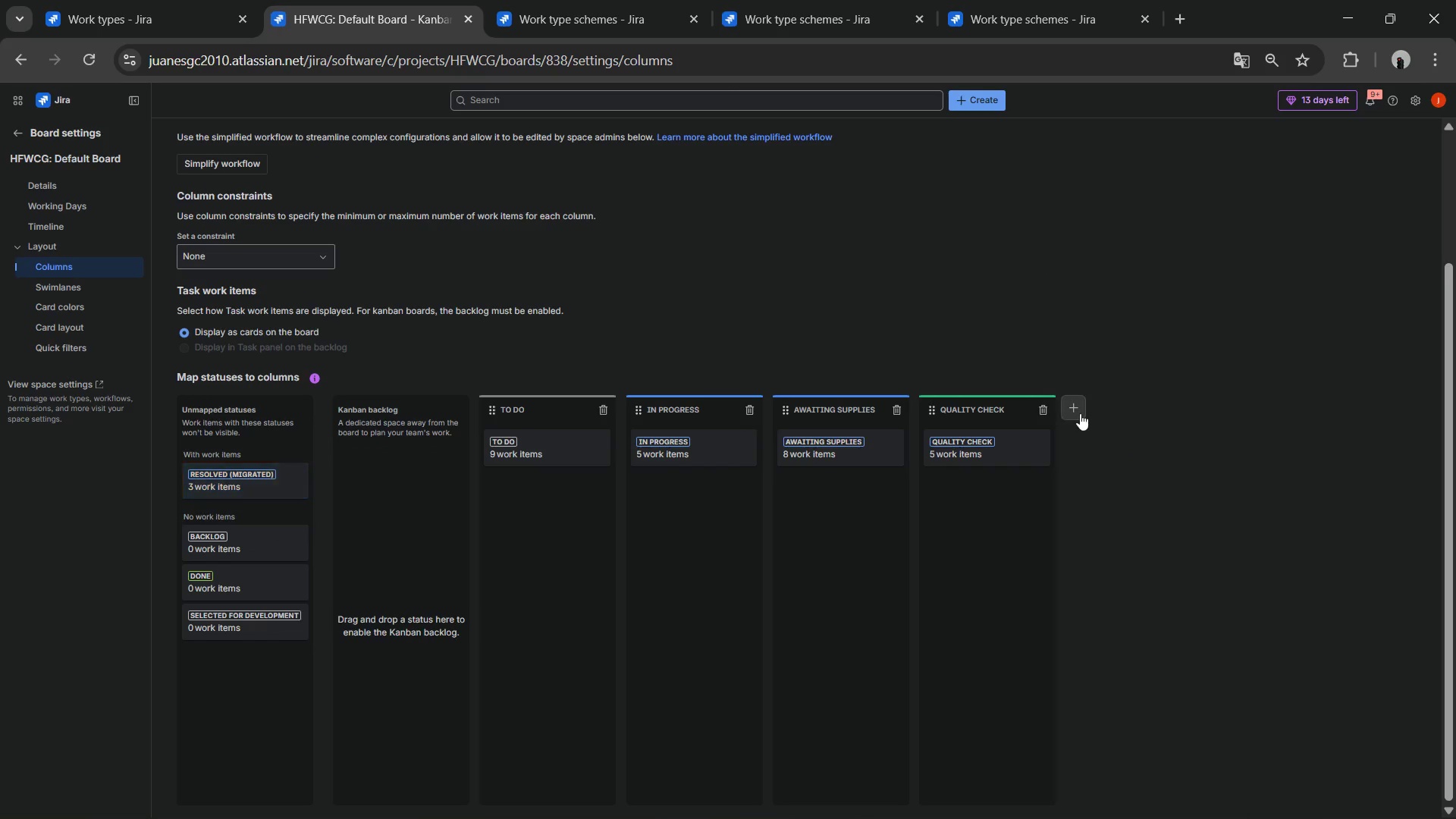 
left_click([1081, 410])
 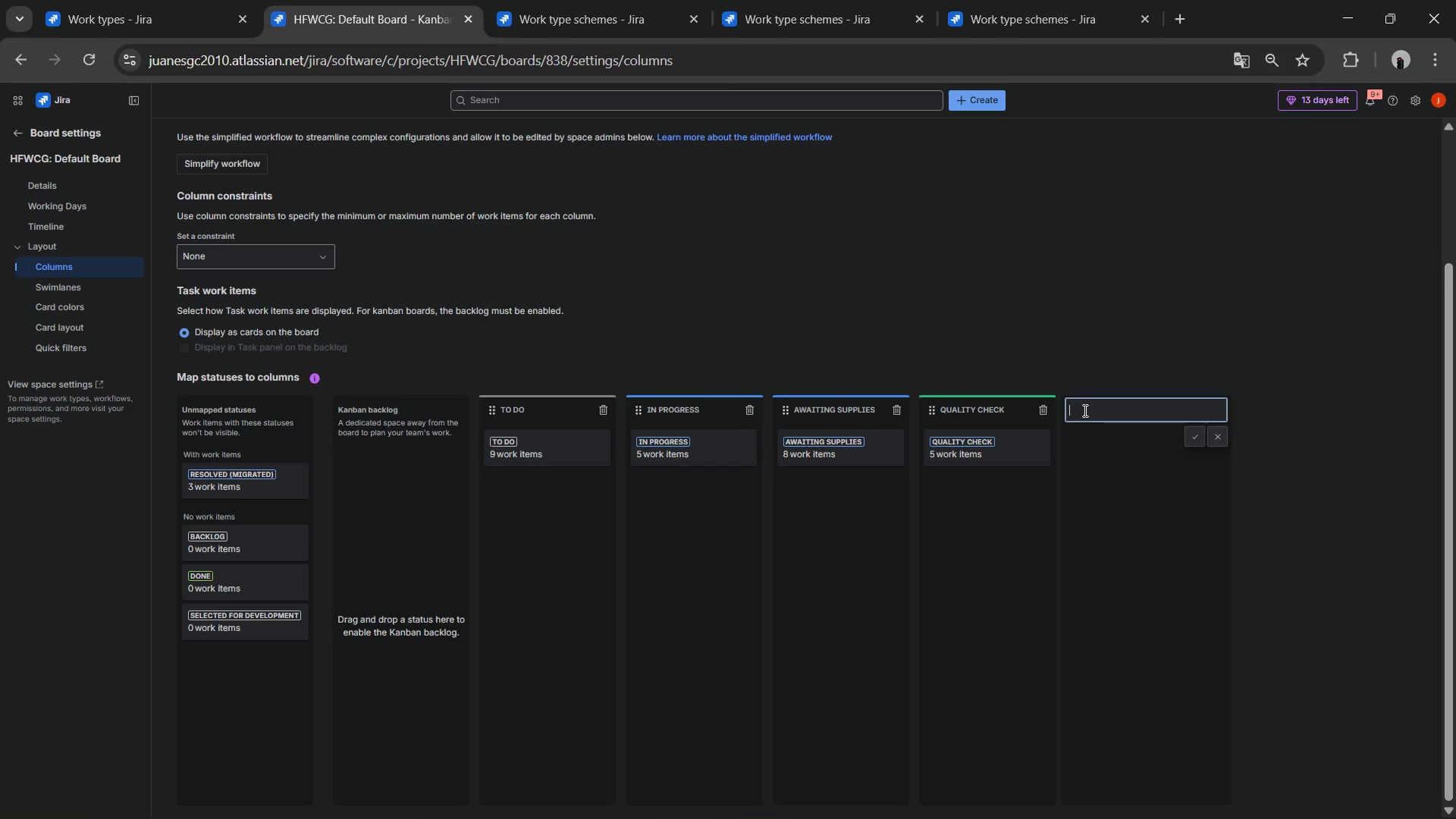 
key(Control+ControlLeft)
 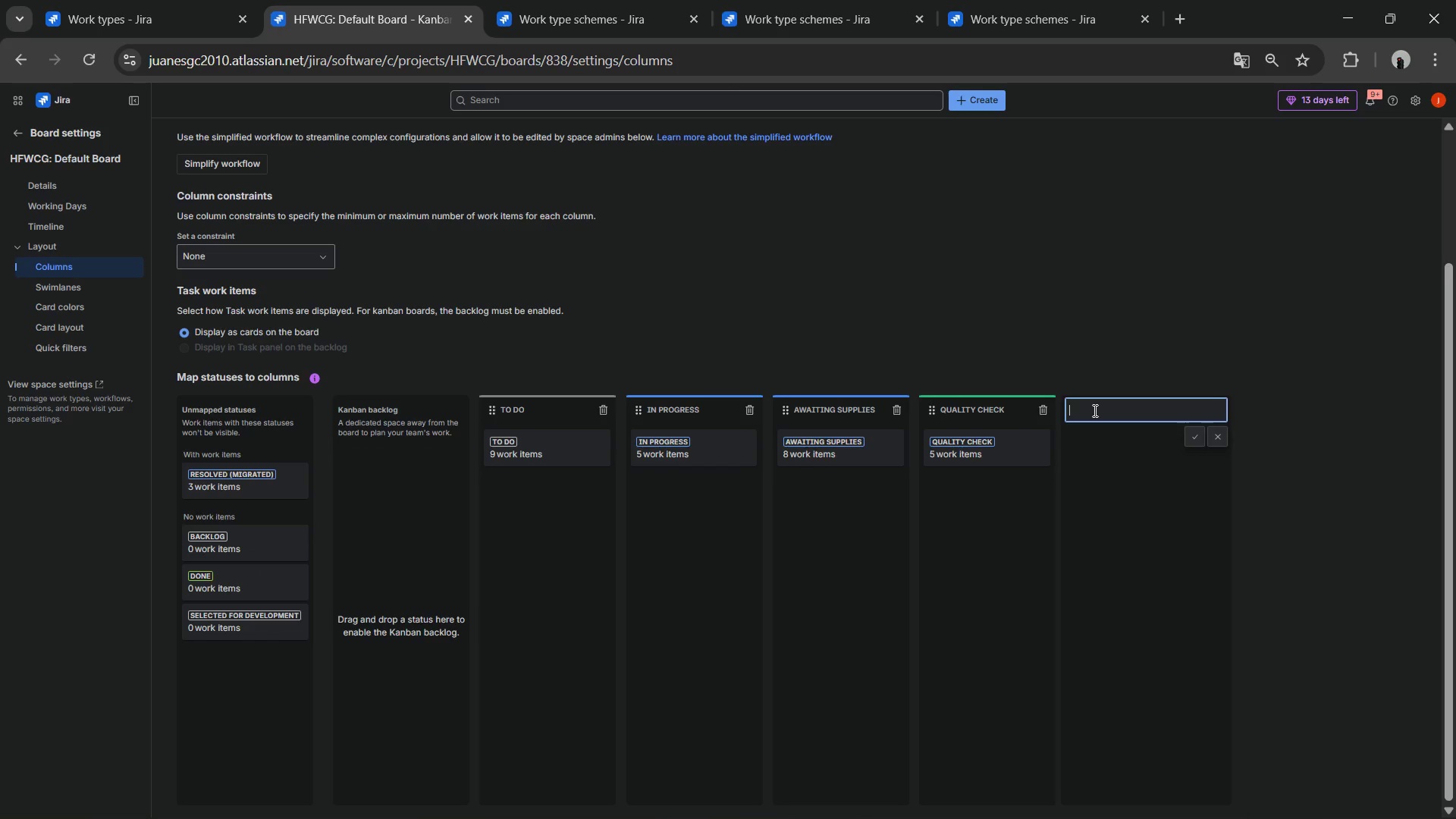 
key(Control+V)
 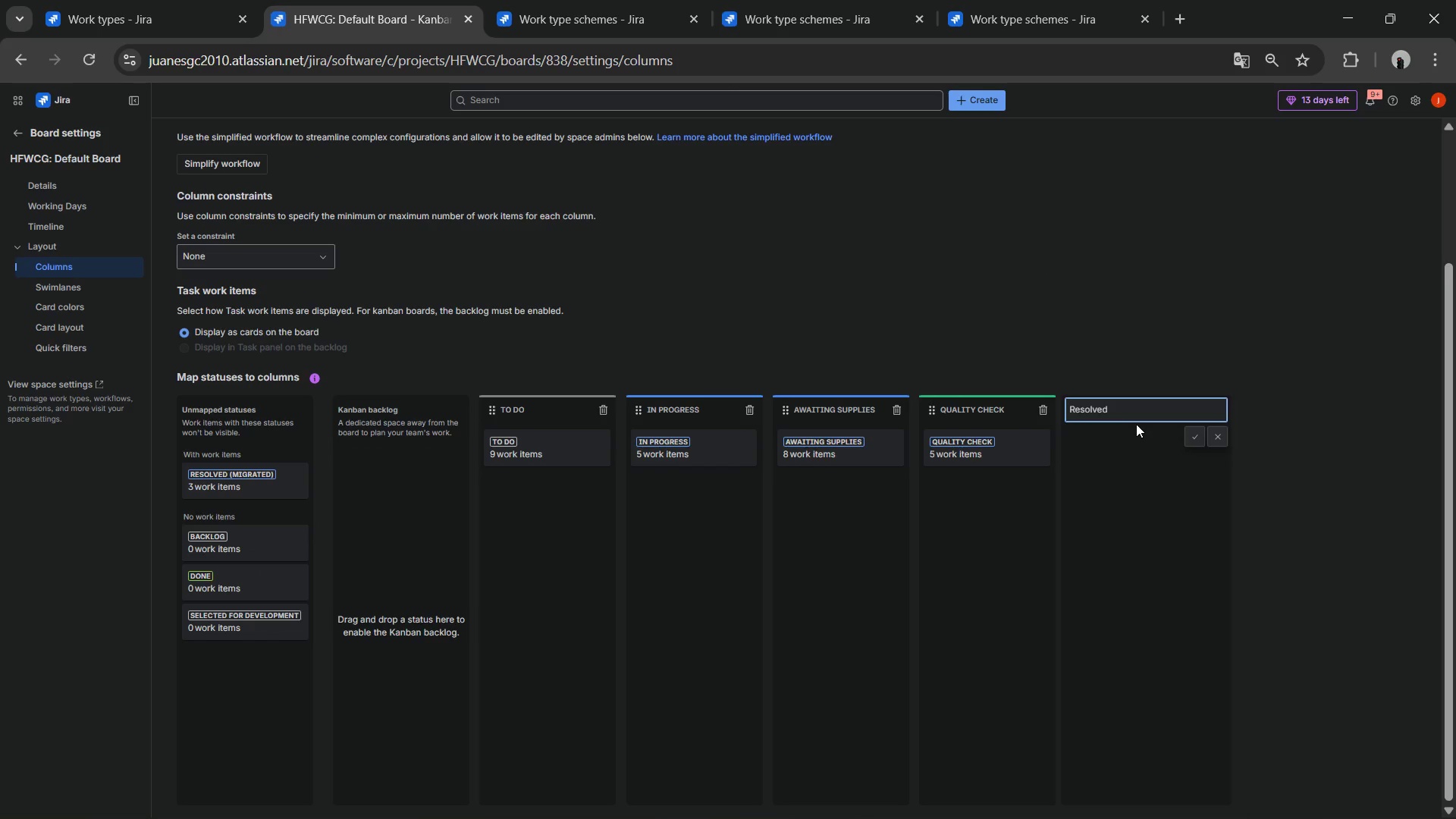 
key(Enter)
 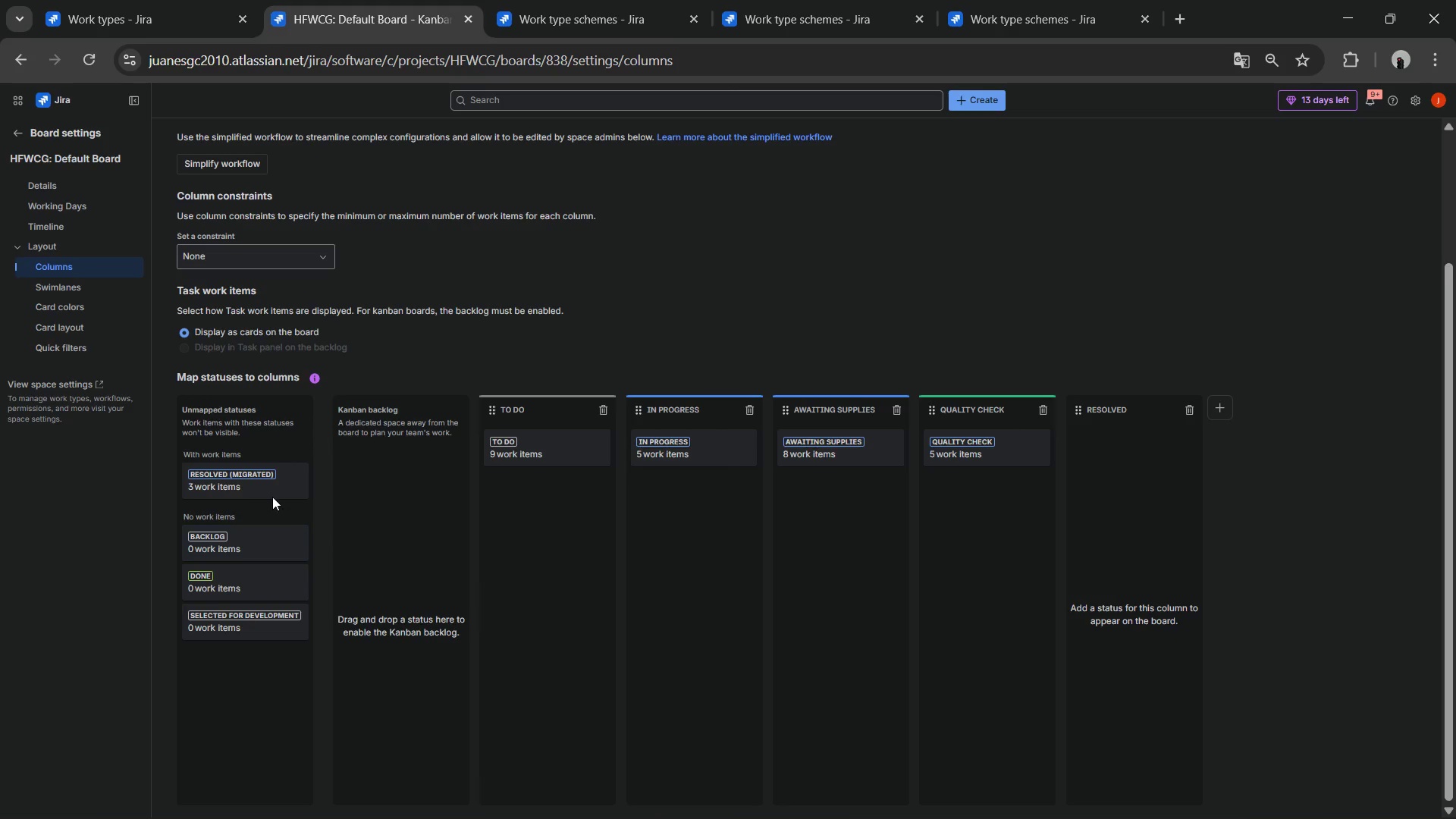 
left_click_drag(start_coordinate=[268, 495], to_coordinate=[1143, 478])
 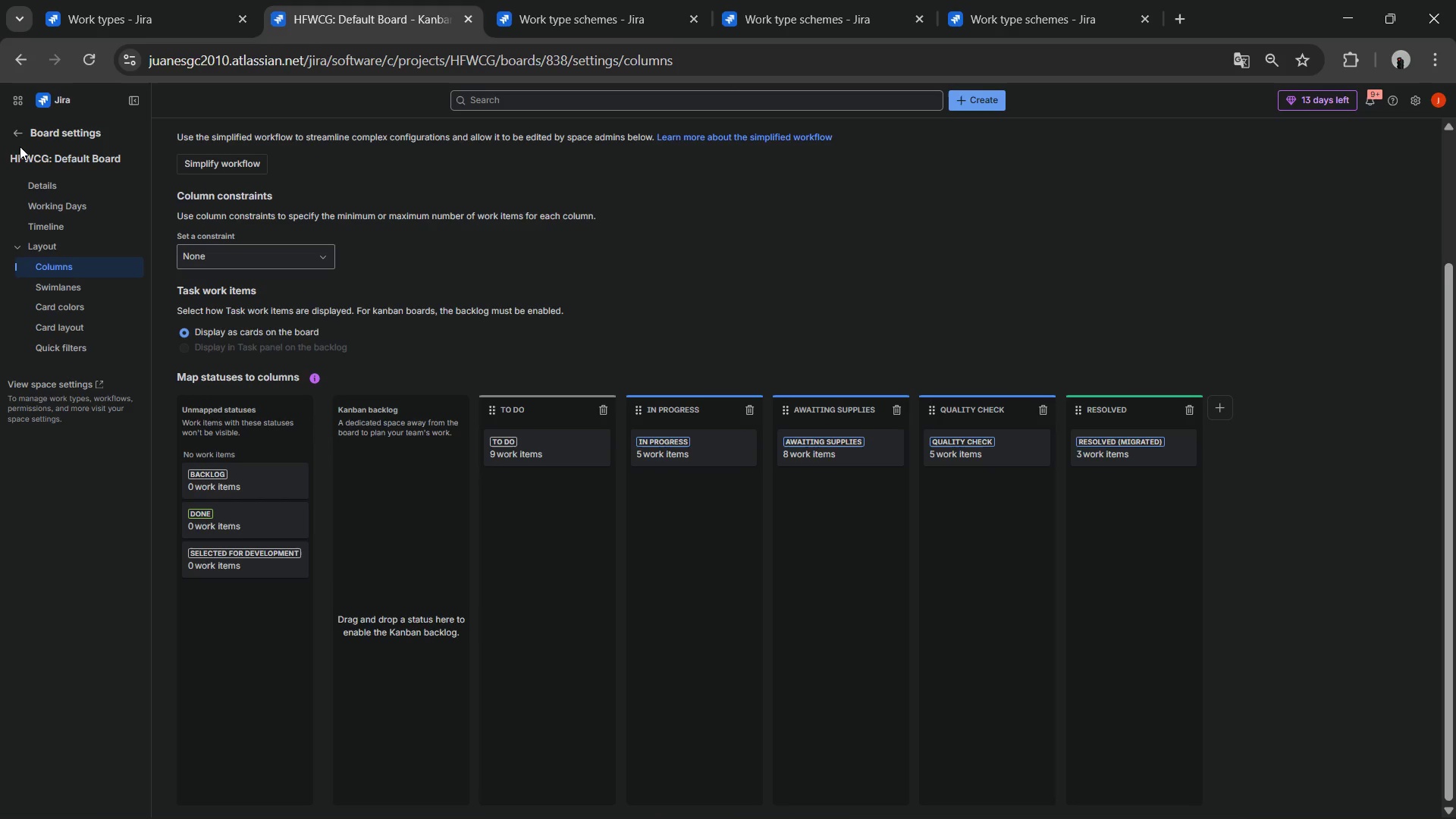 
left_click([9, 124])
 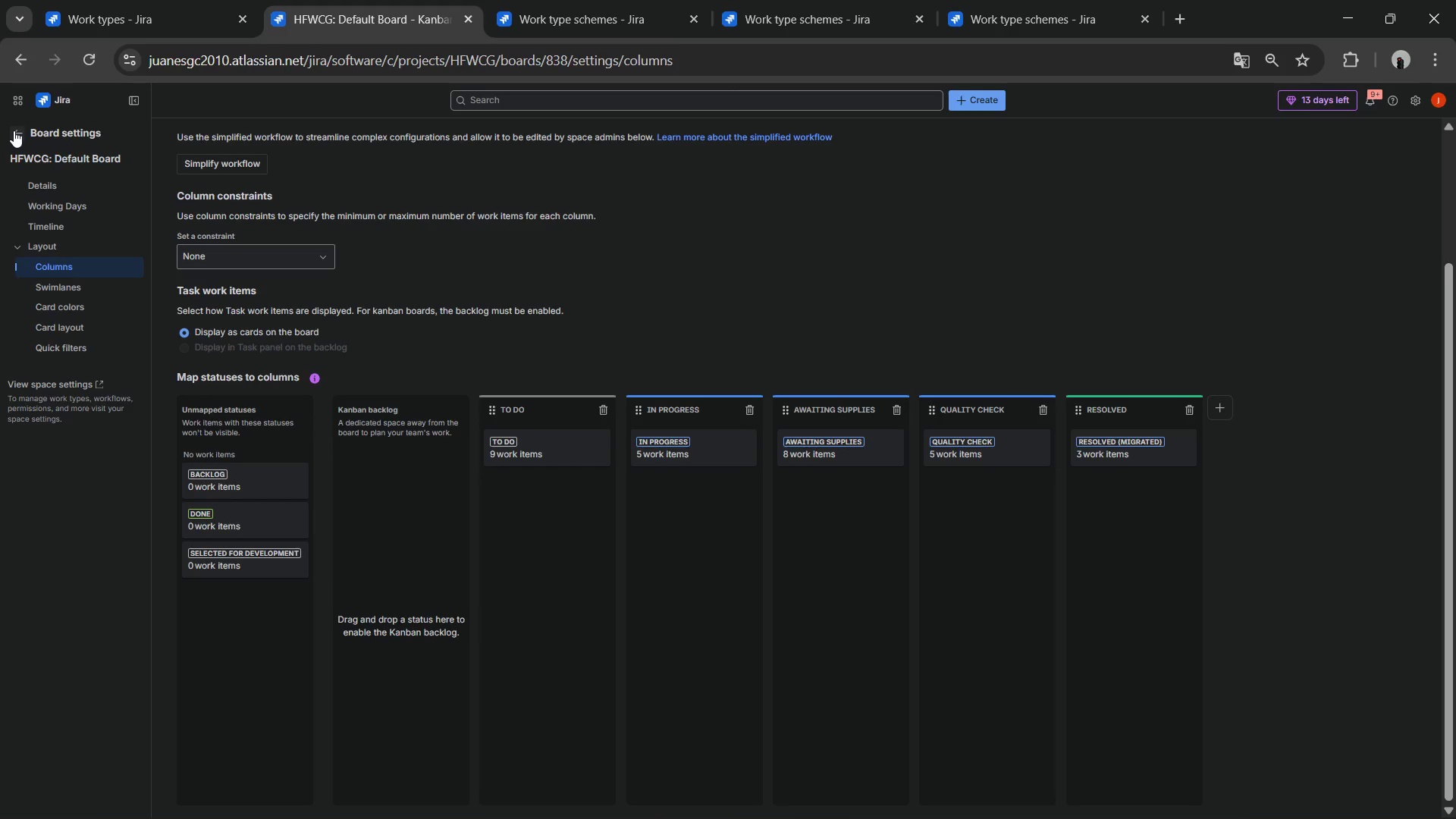 
left_click([14, 130])
 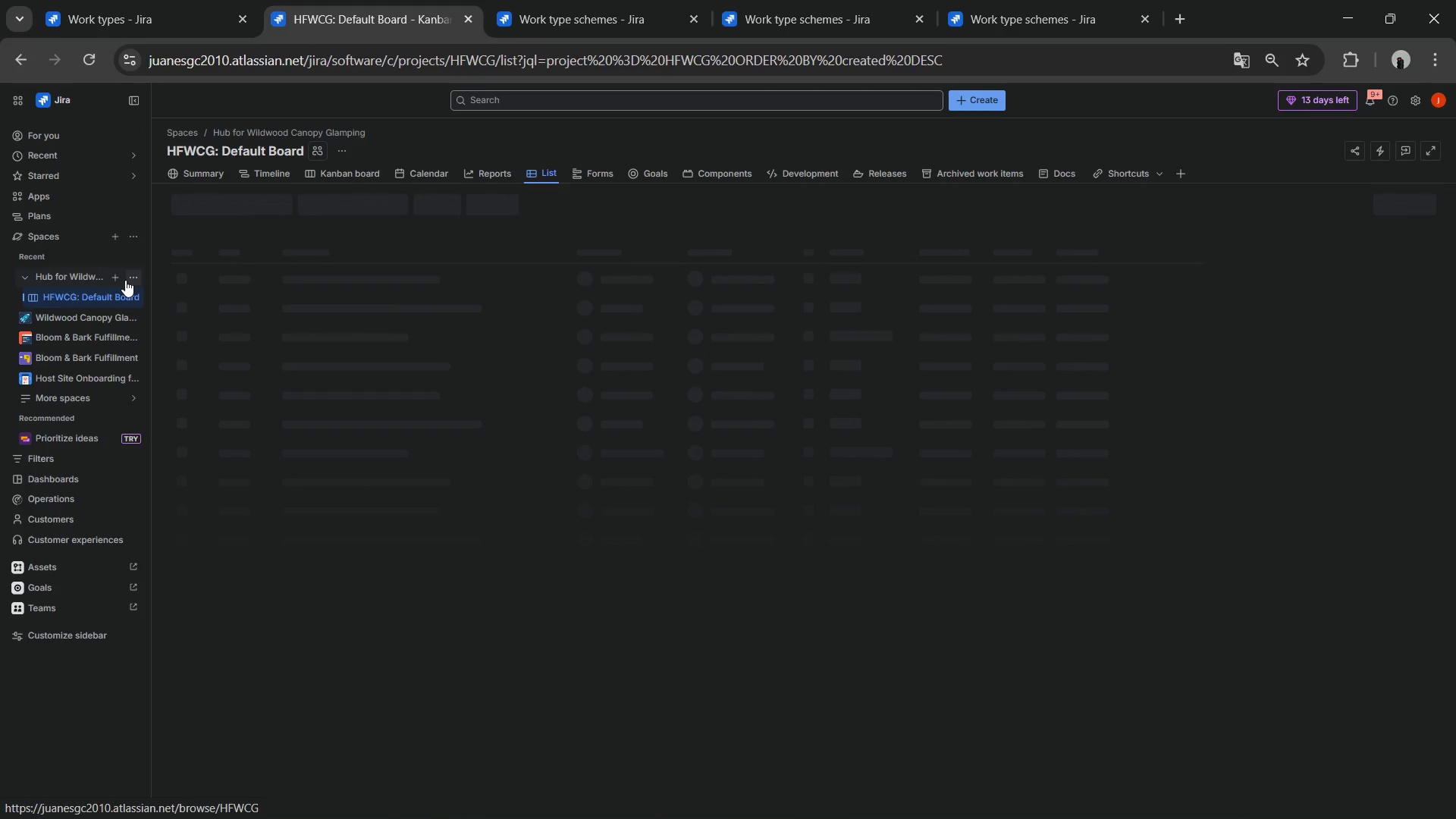 
left_click([130, 278])
 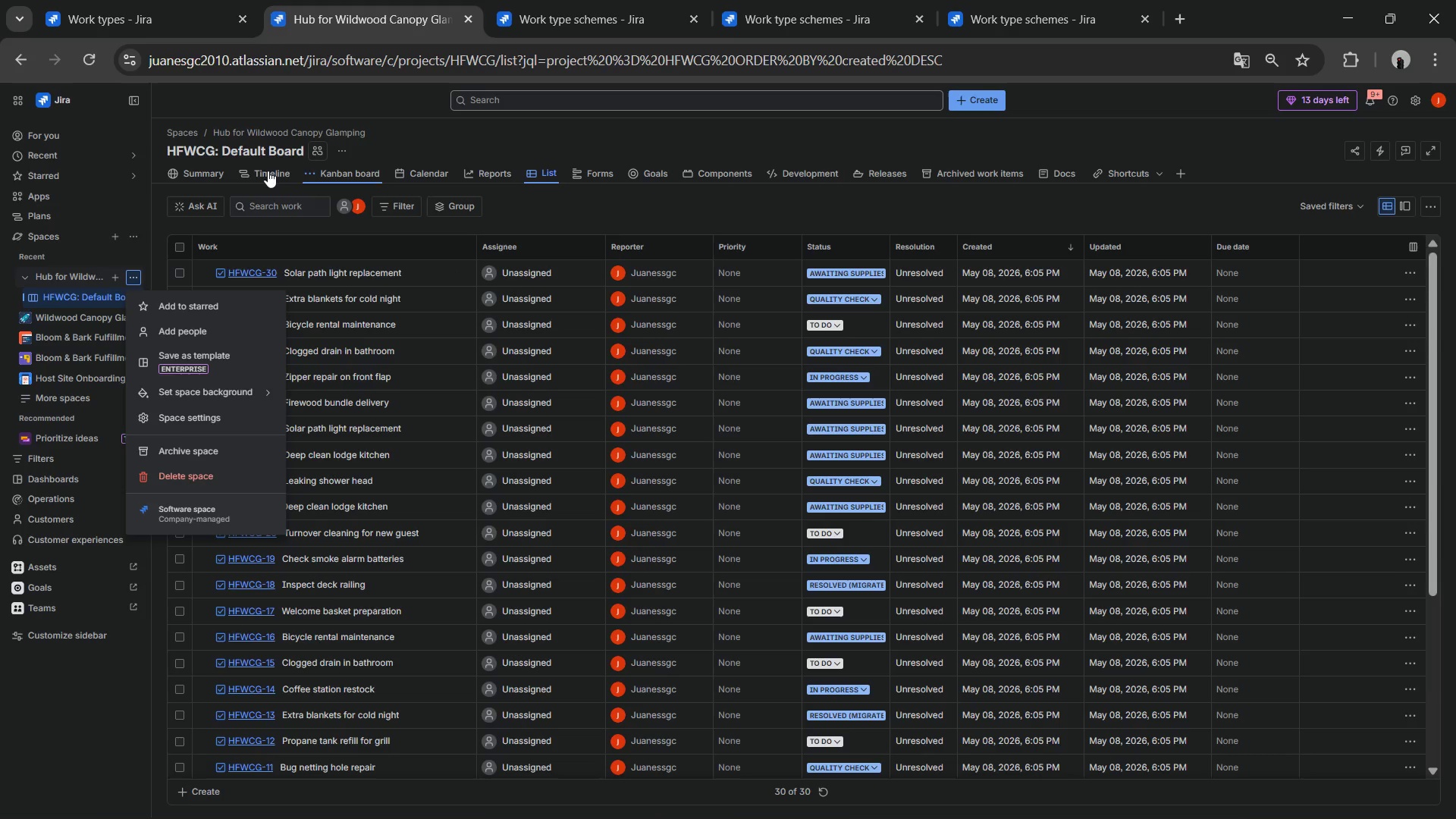 
left_click([325, 176])
 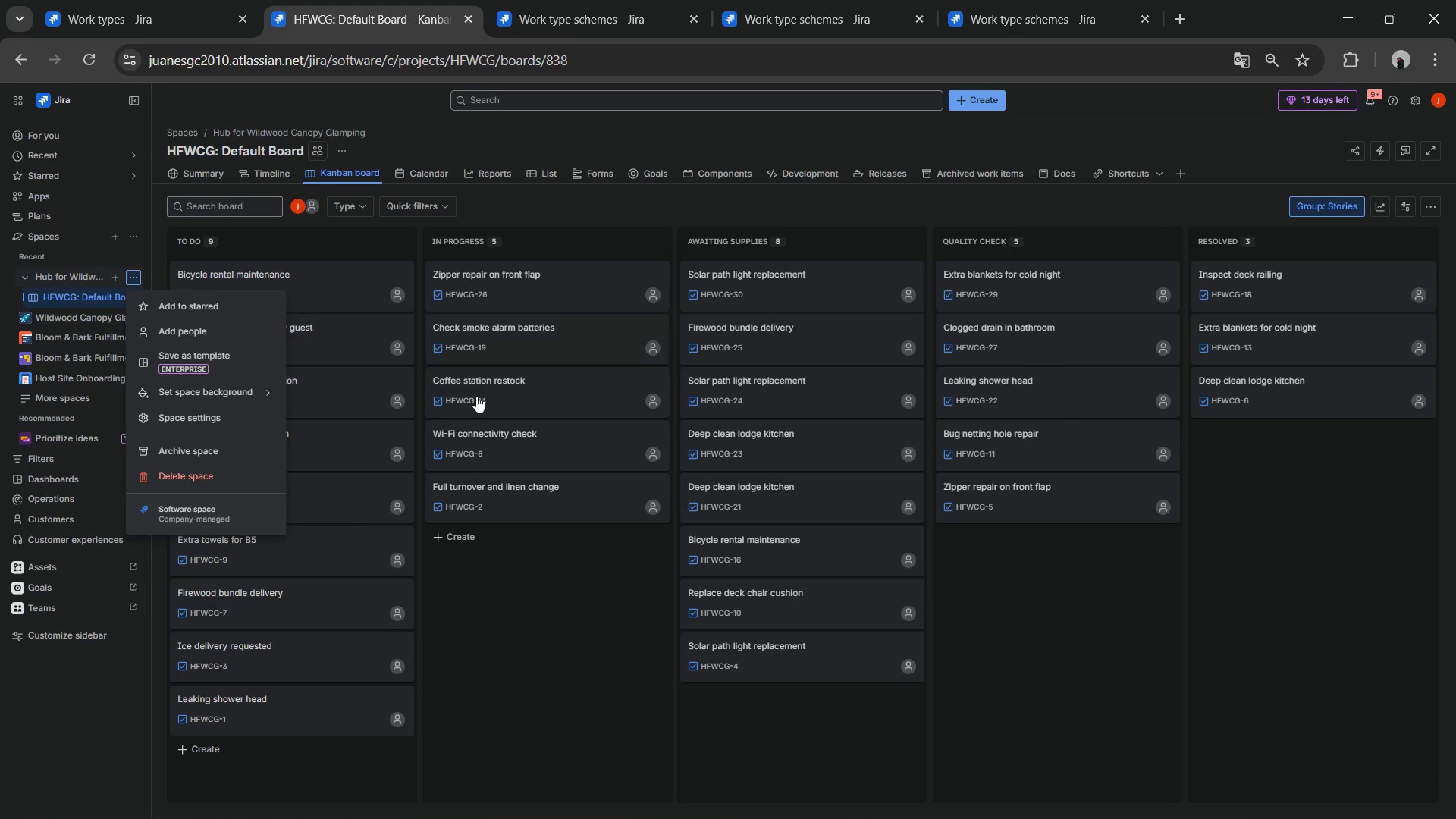 
wait(12.59)
 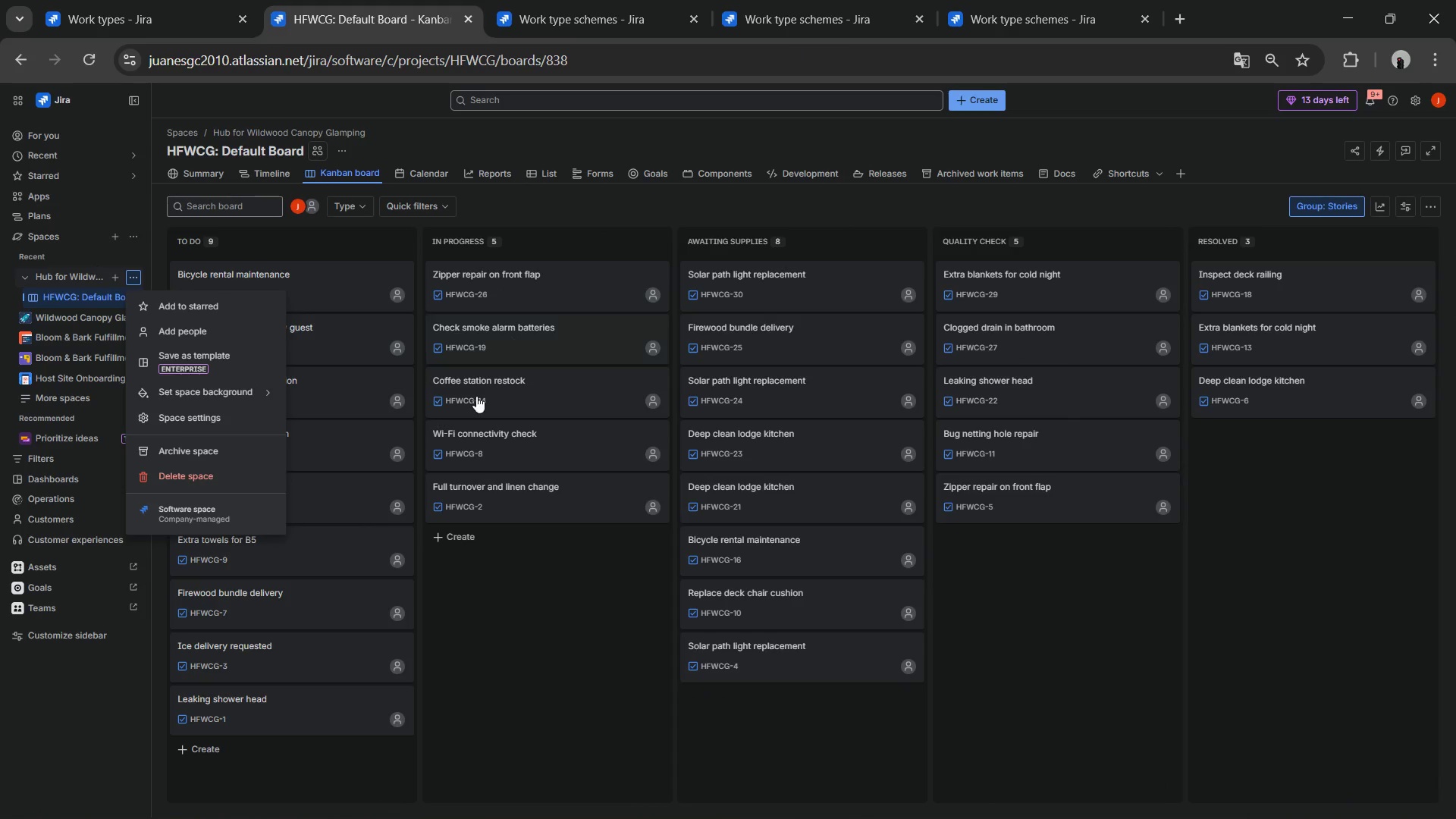 
left_click([209, 417])
 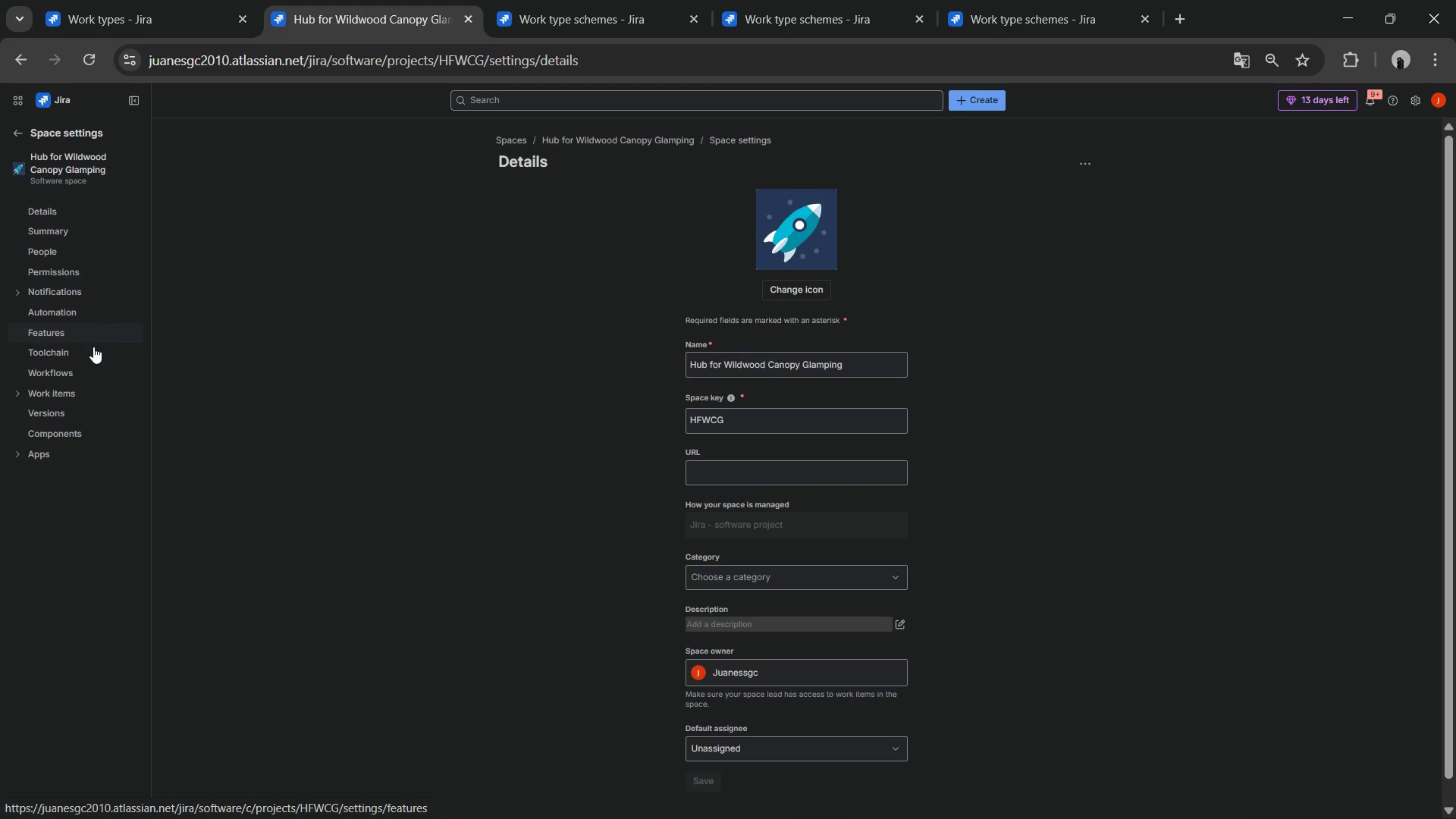 
left_click([86, 374])
 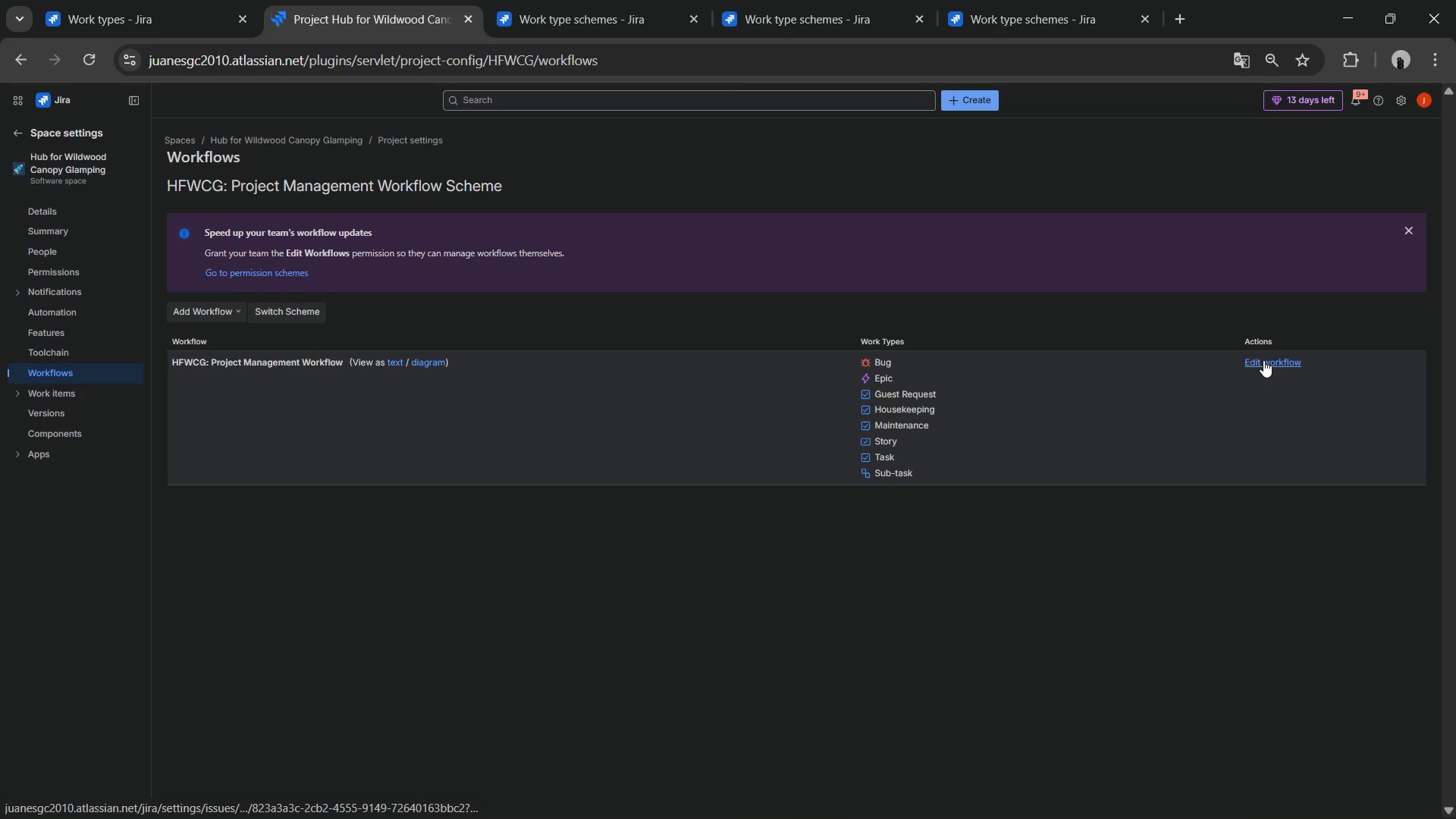 
wait(5.67)
 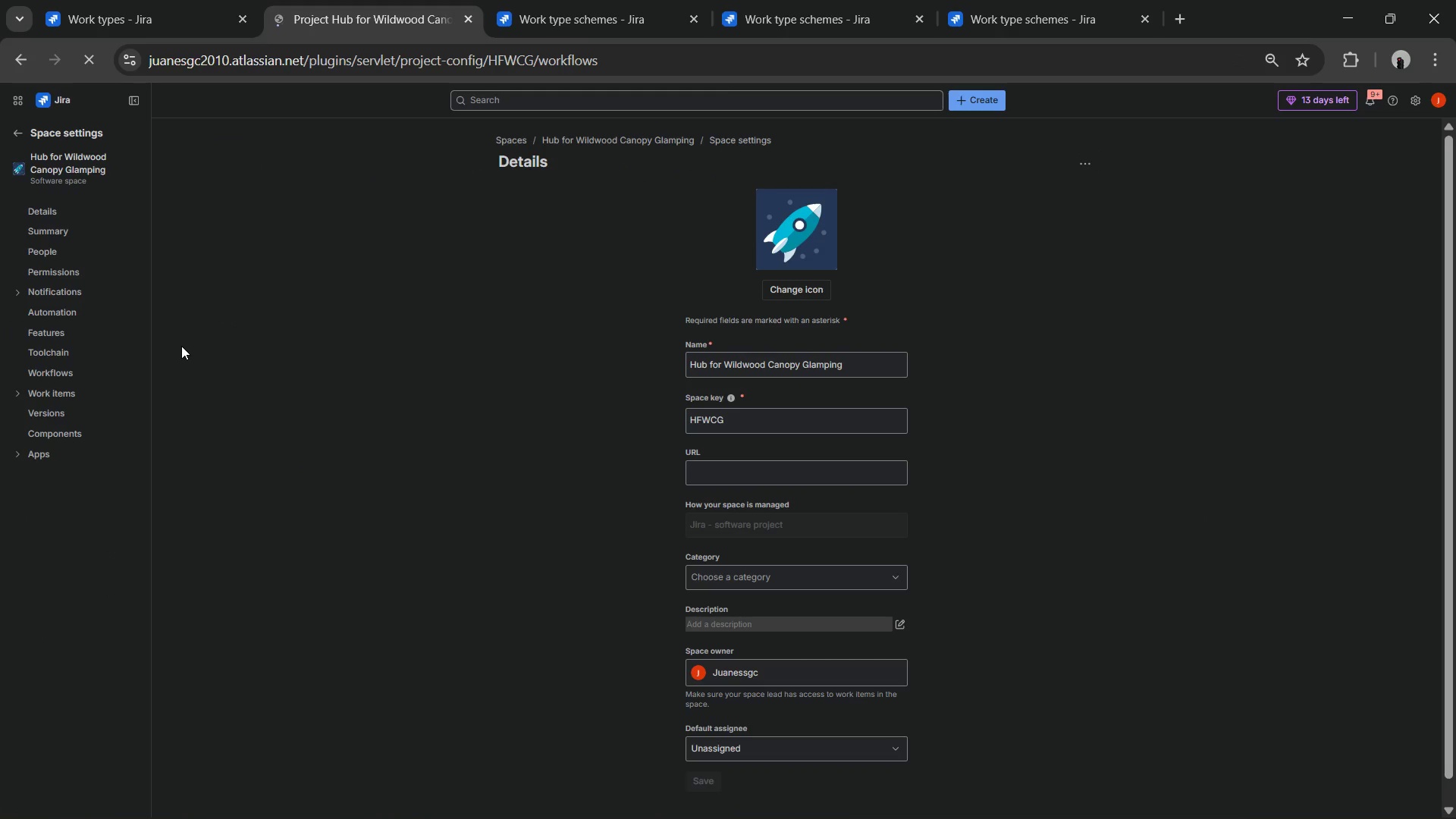 
left_click_drag(start_coordinate=[949, 403], to_coordinate=[834, 403])
 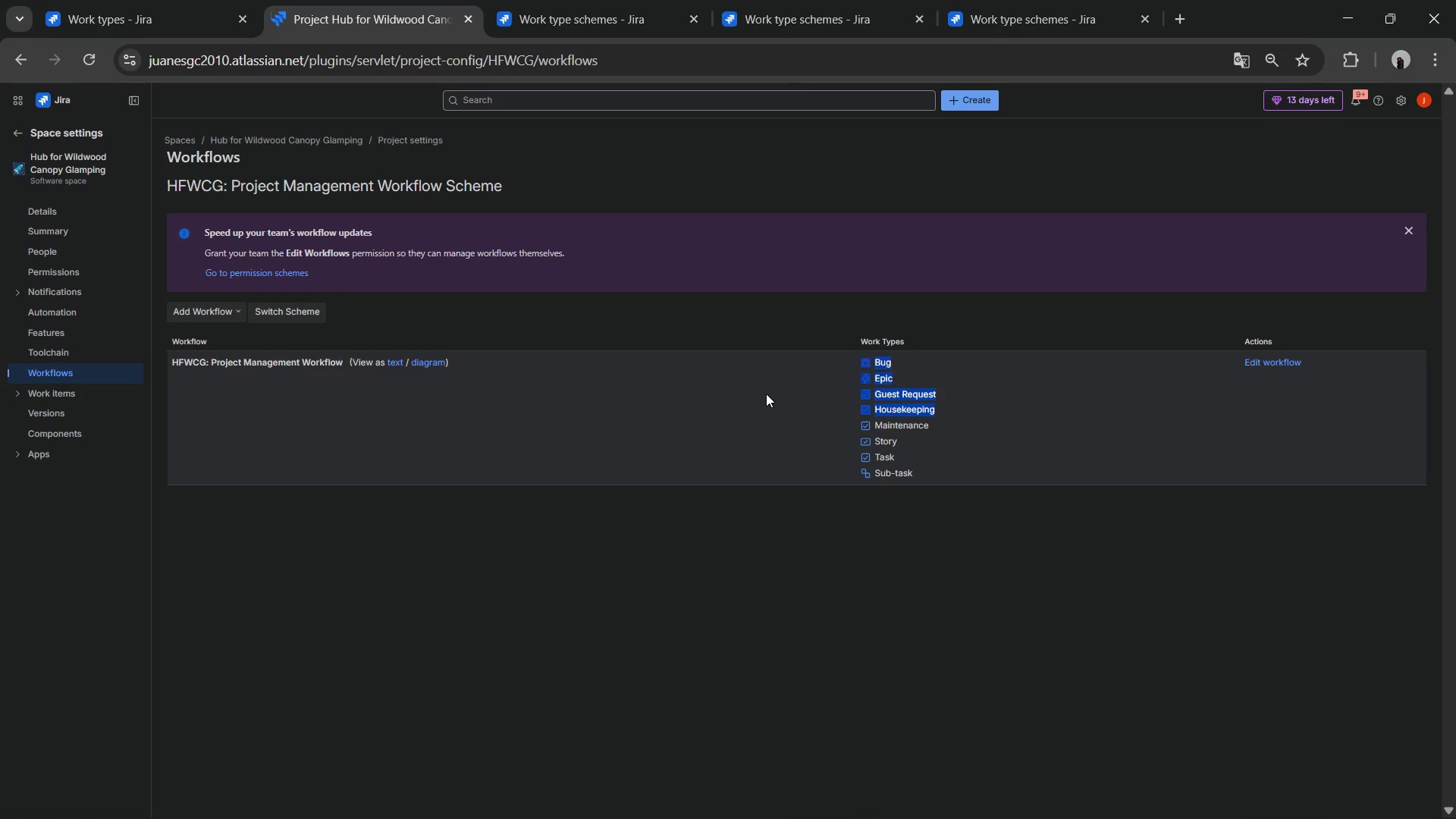 
left_click_drag(start_coordinate=[766, 394], to_coordinate=[821, 398])
 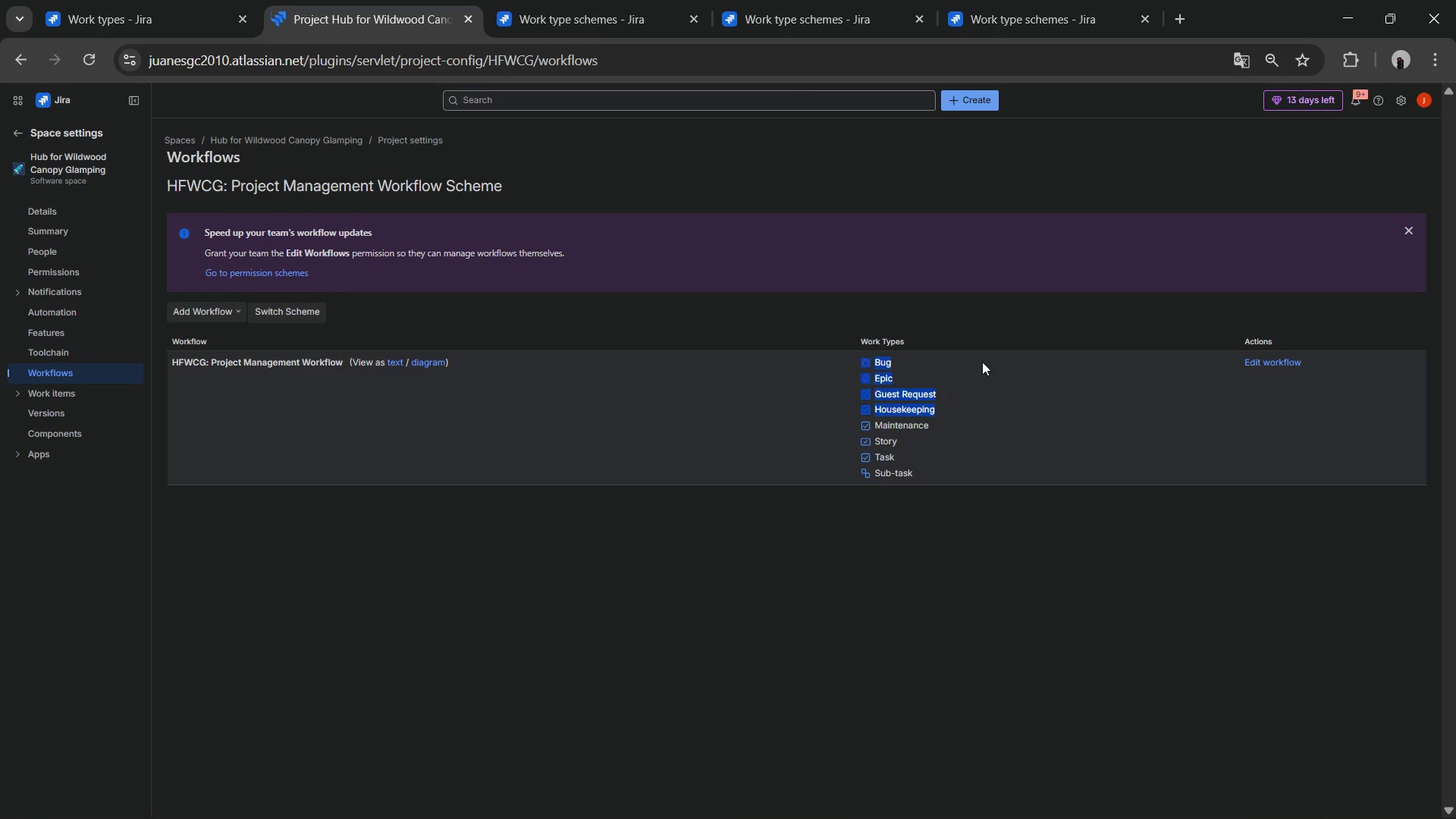 
left_click([987, 362])
 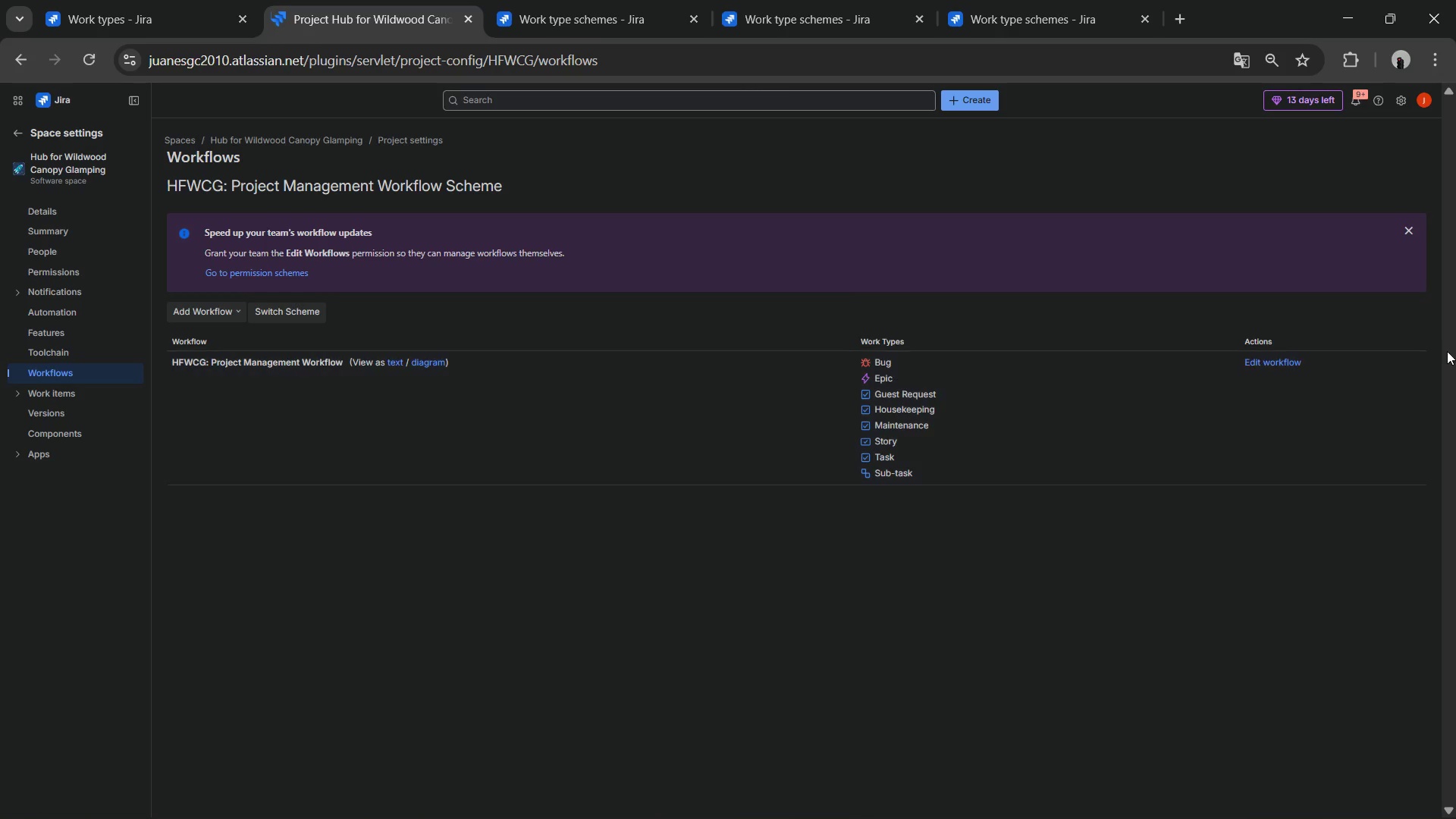 
left_click([1285, 363])
 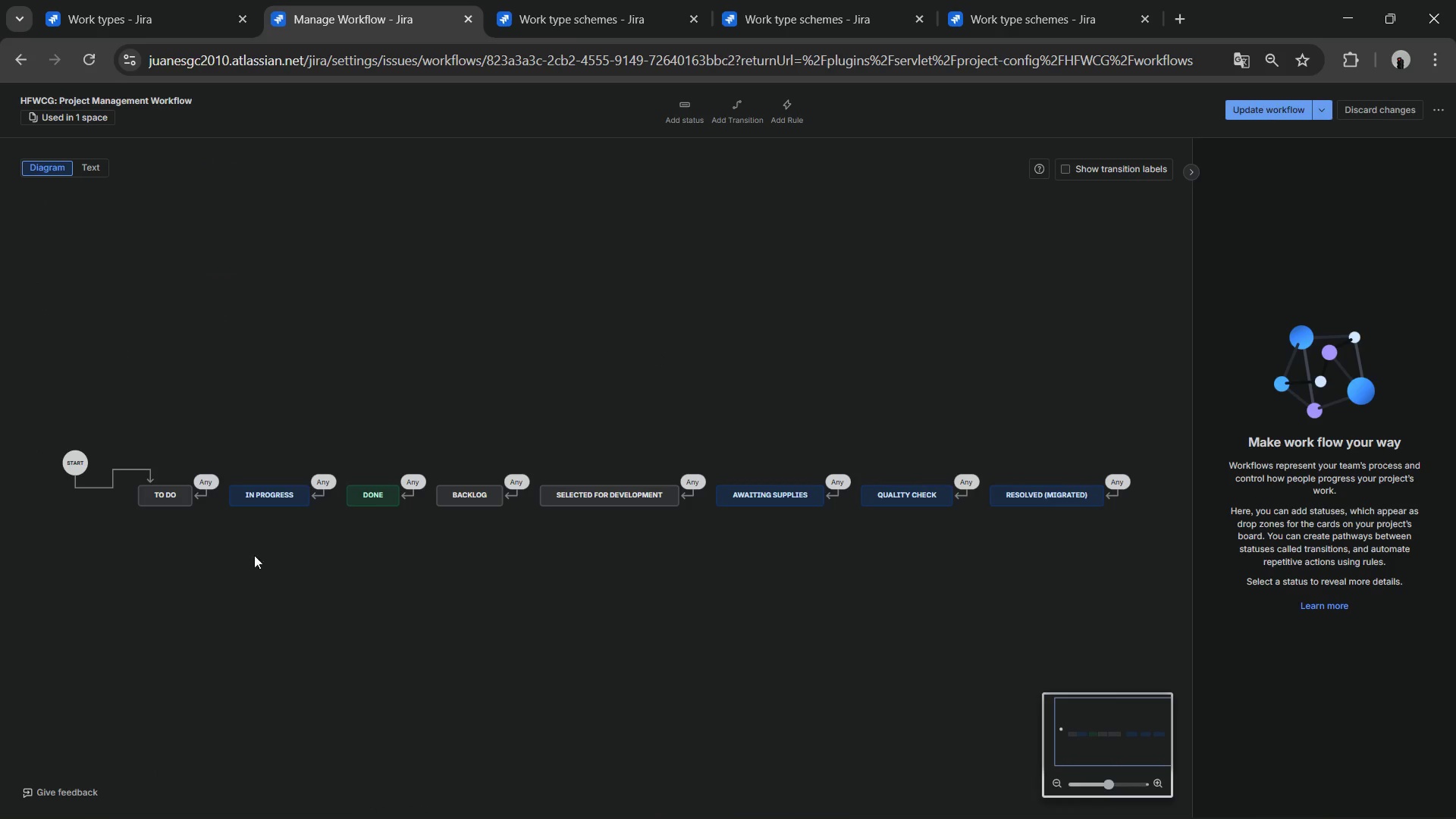 
left_click([267, 501])
 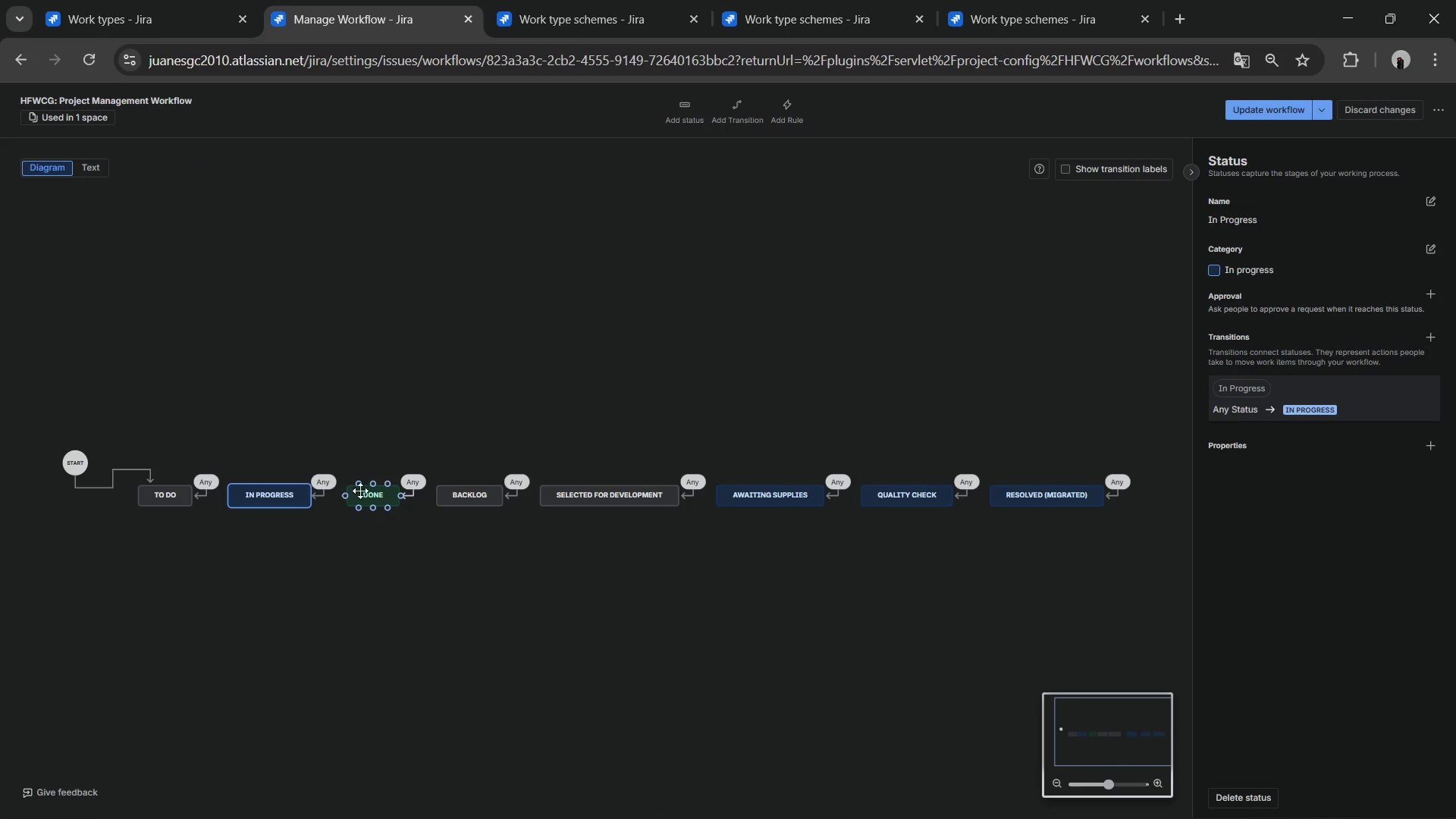 
left_click([381, 492])
 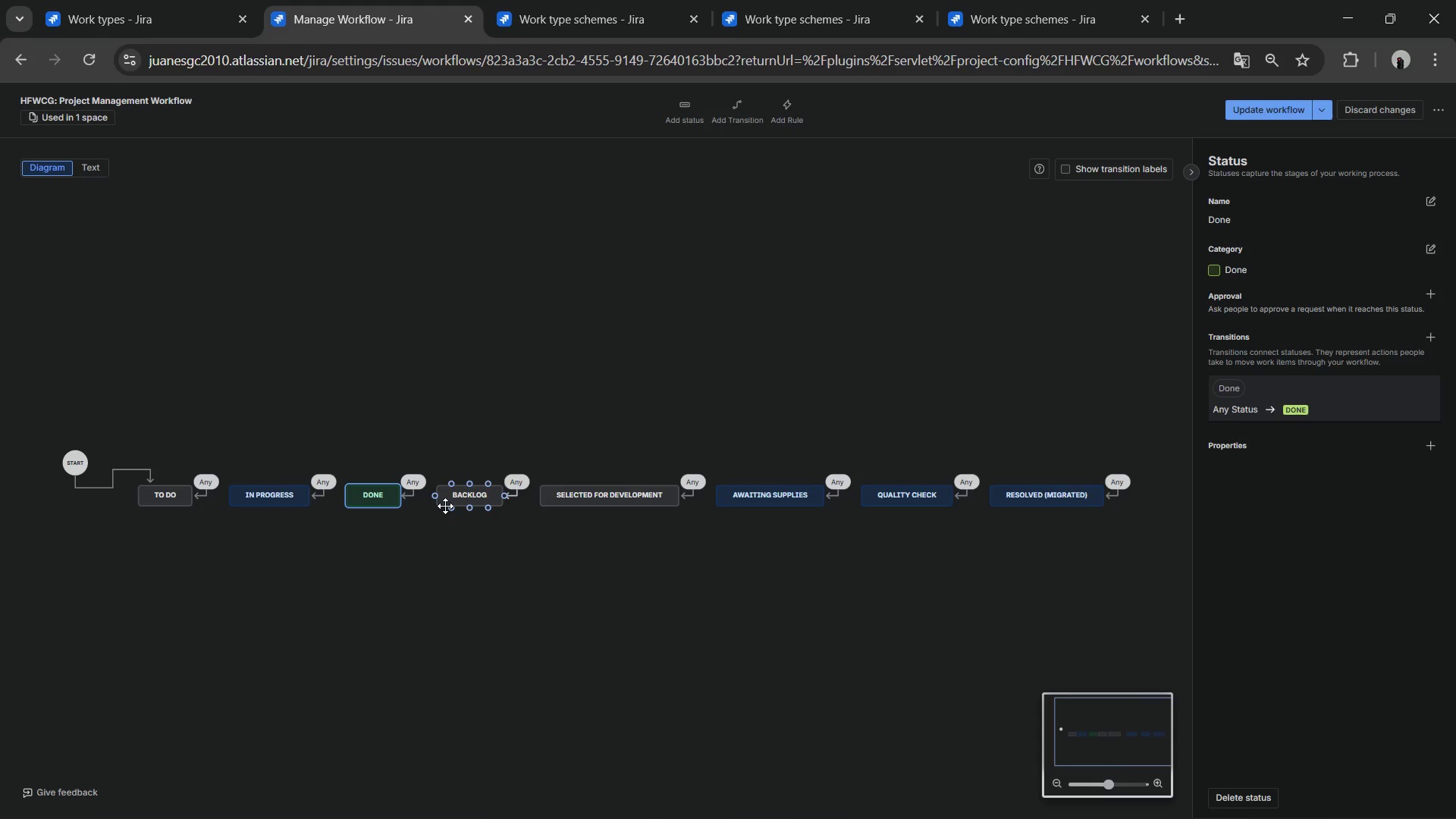 
key(Delete)
 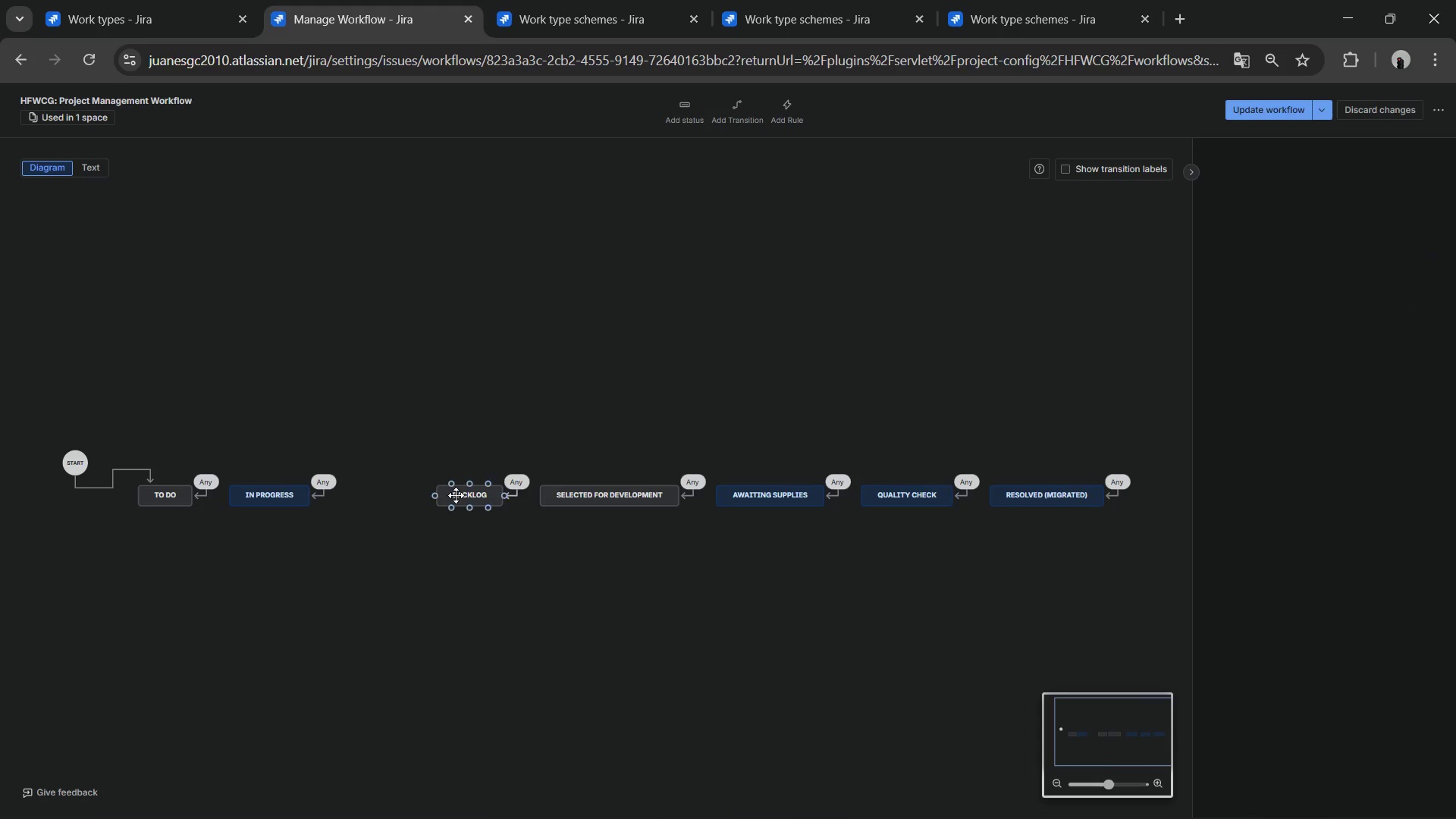 
left_click([457, 495])
 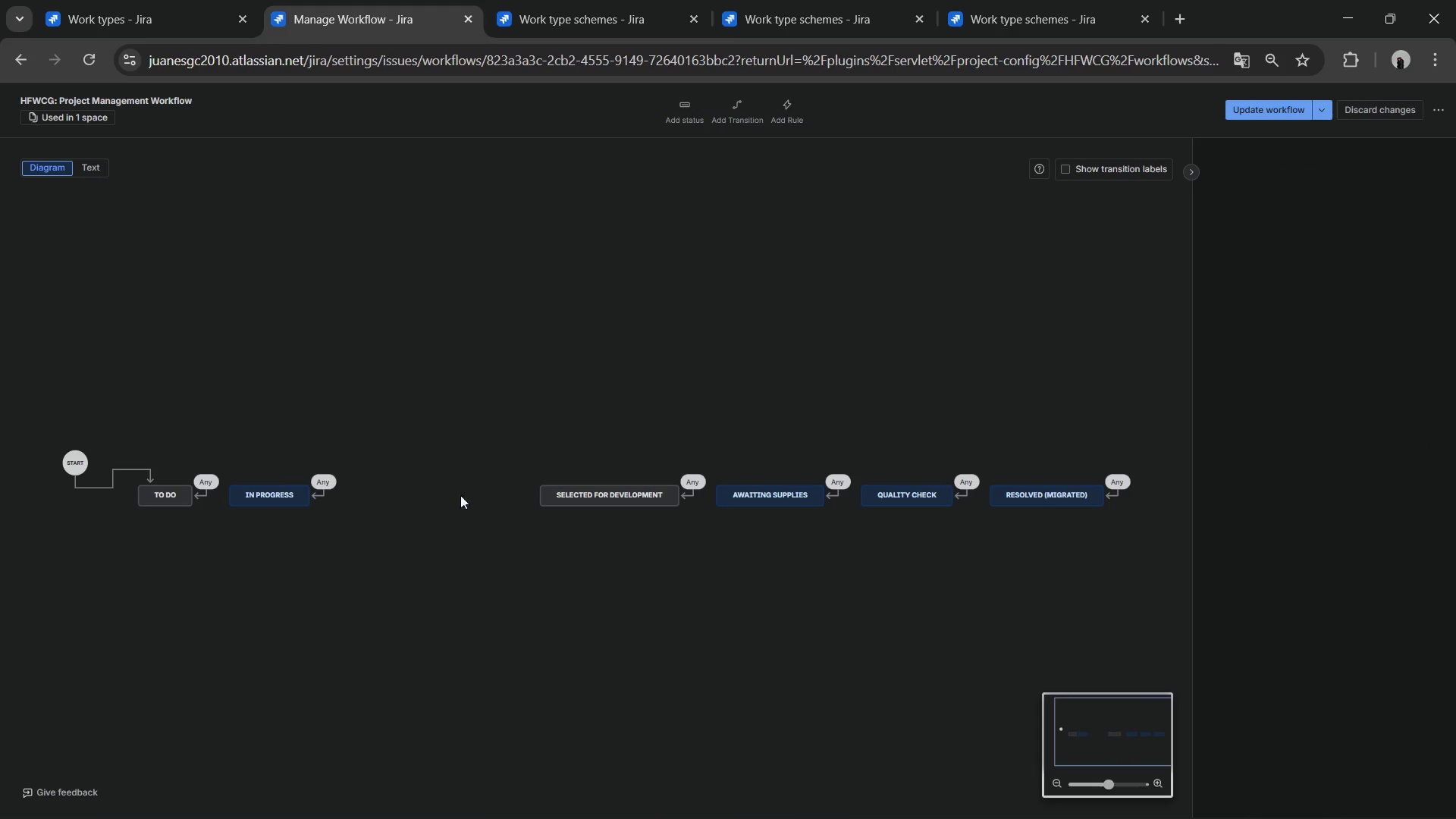 
key(Delete)
 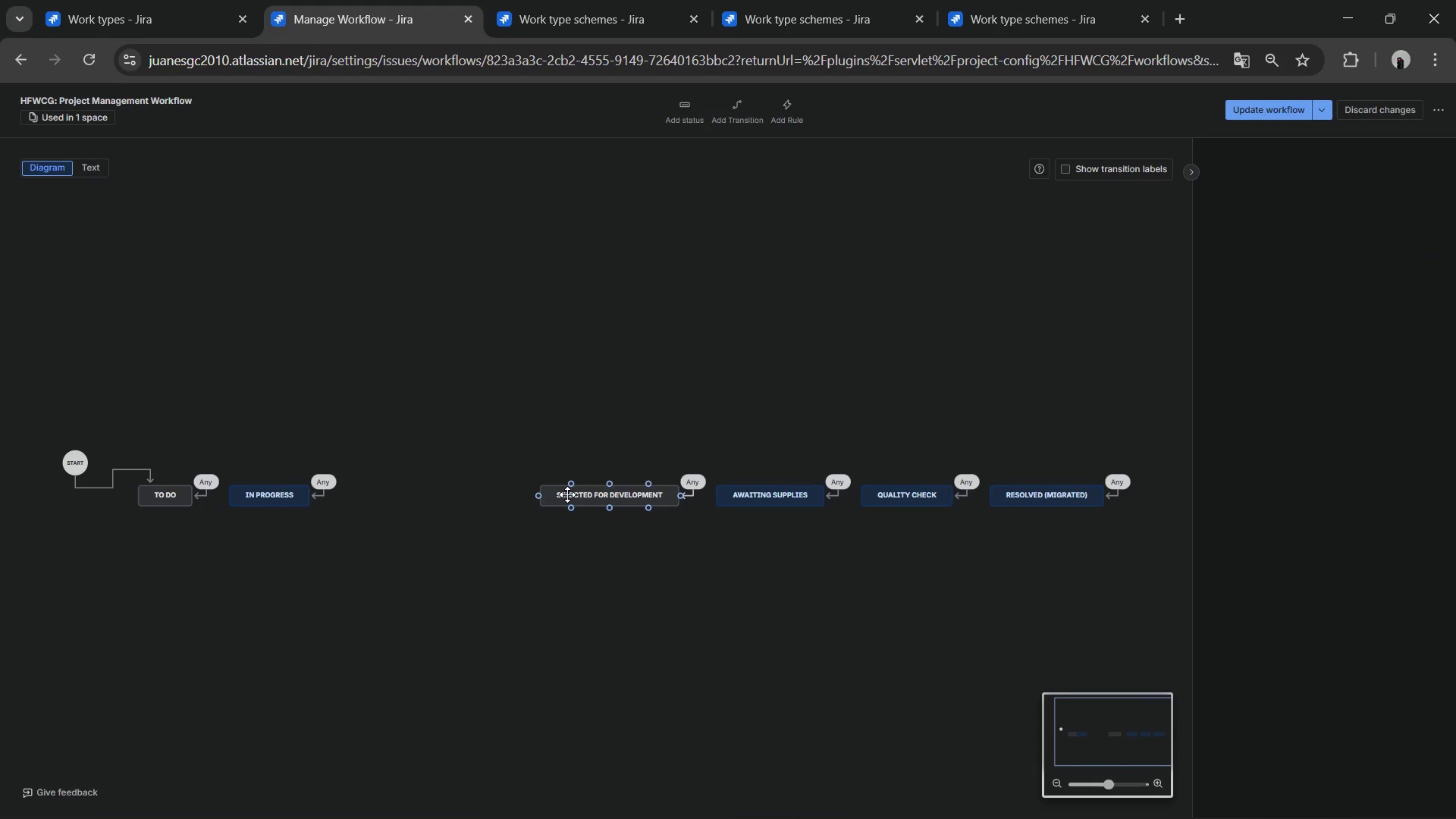 
left_click([567, 494])
 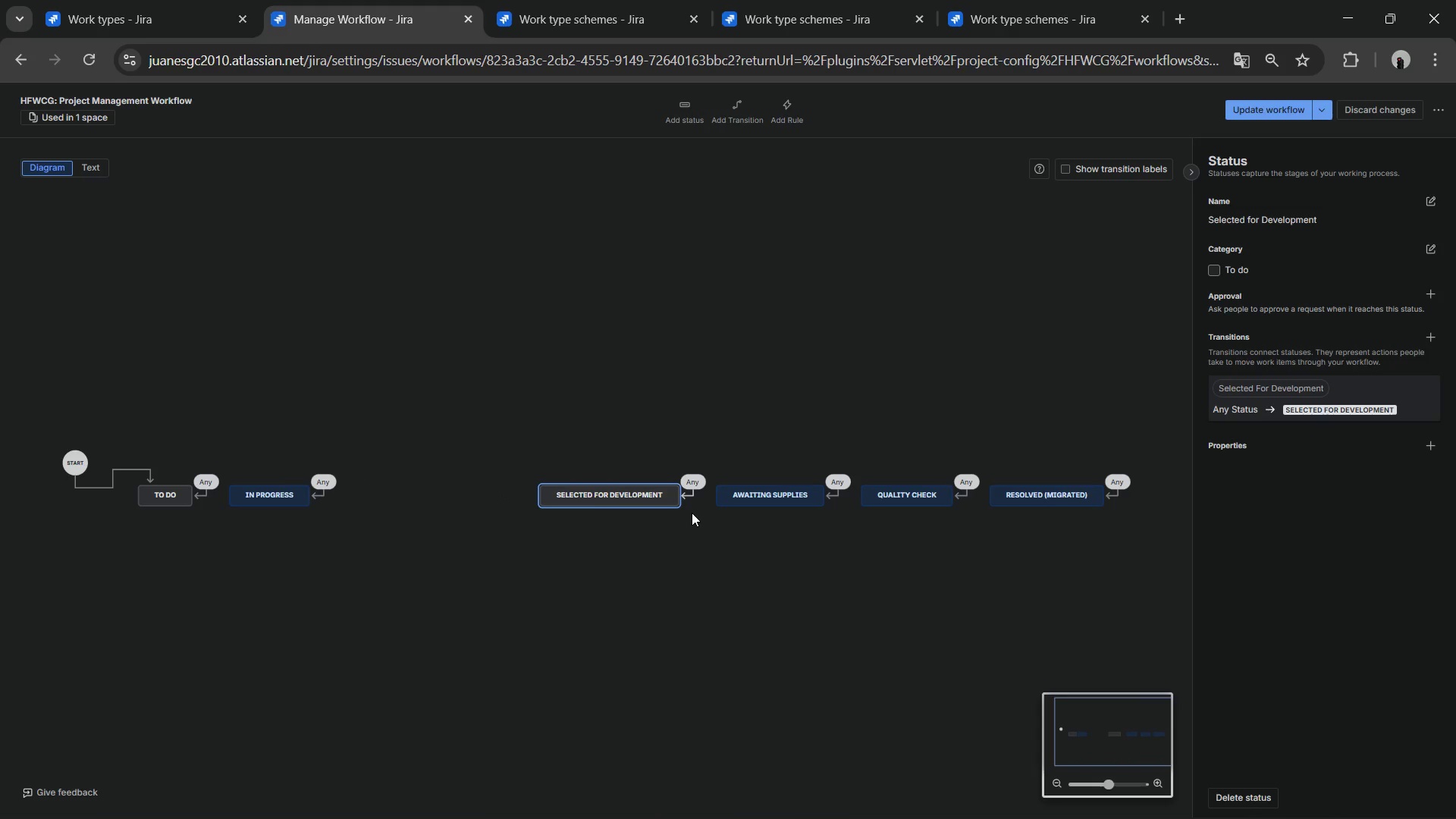 
key(Delete)
 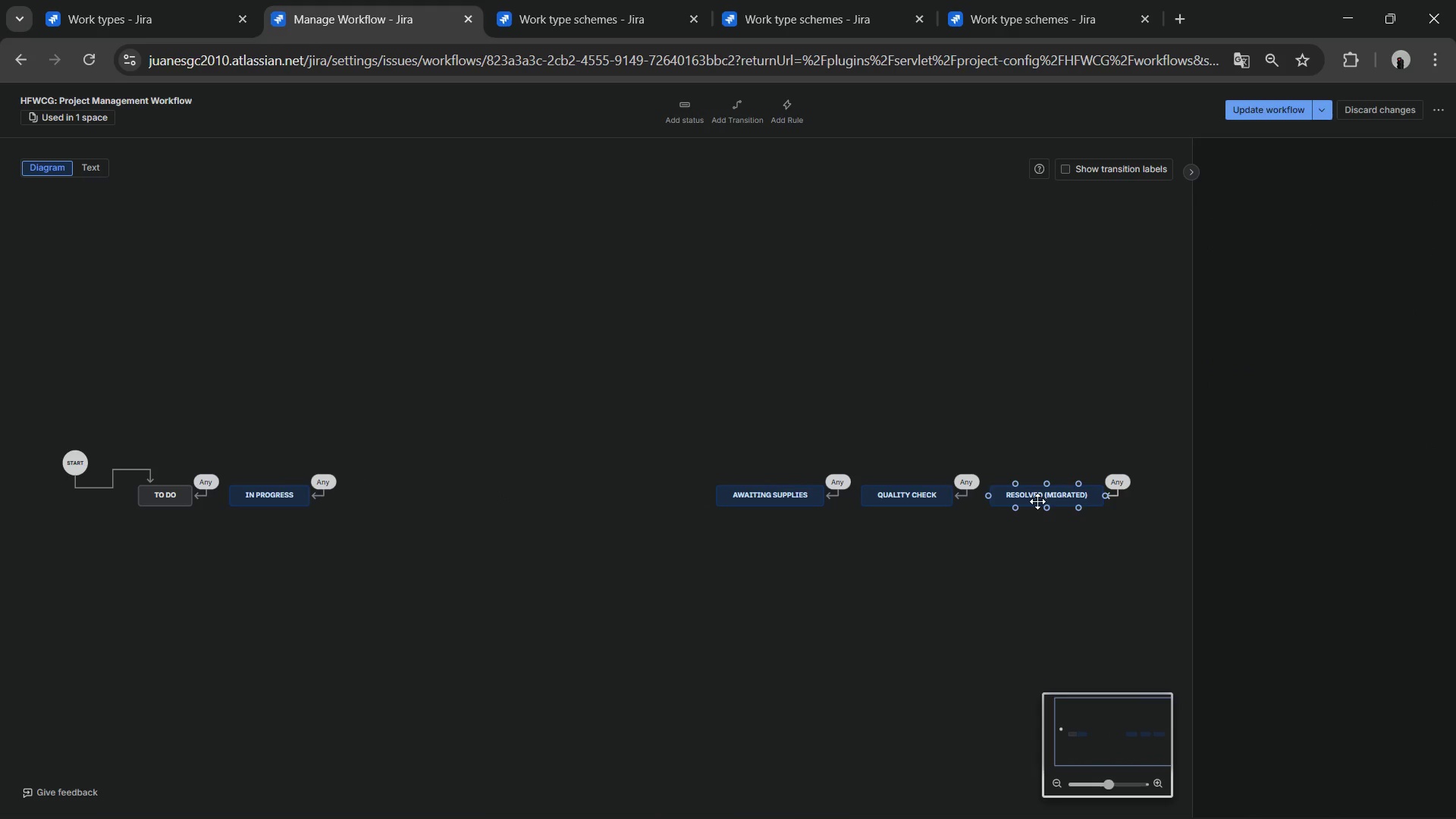 
left_click([1037, 501])
 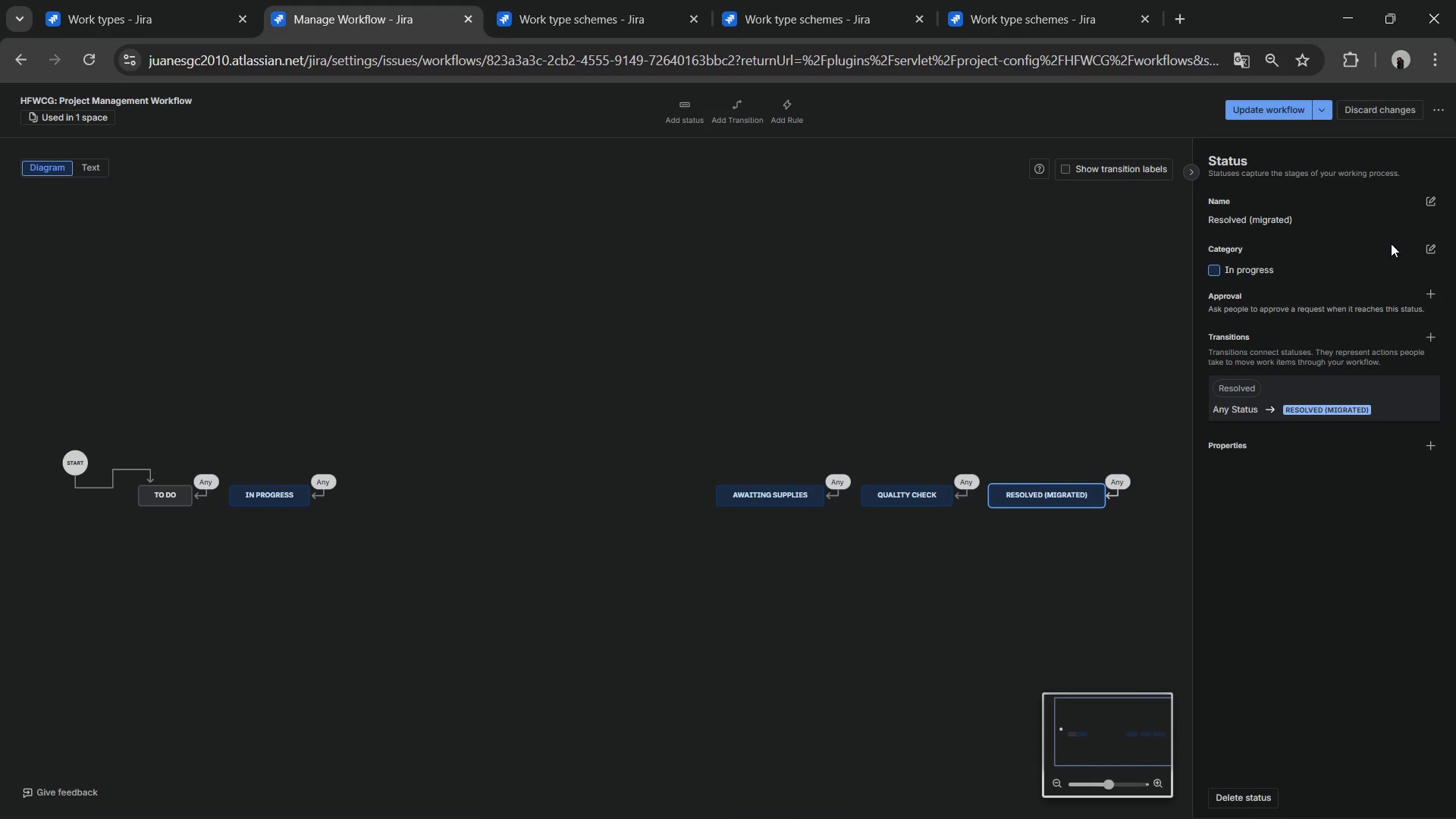 
left_click([1420, 240])
 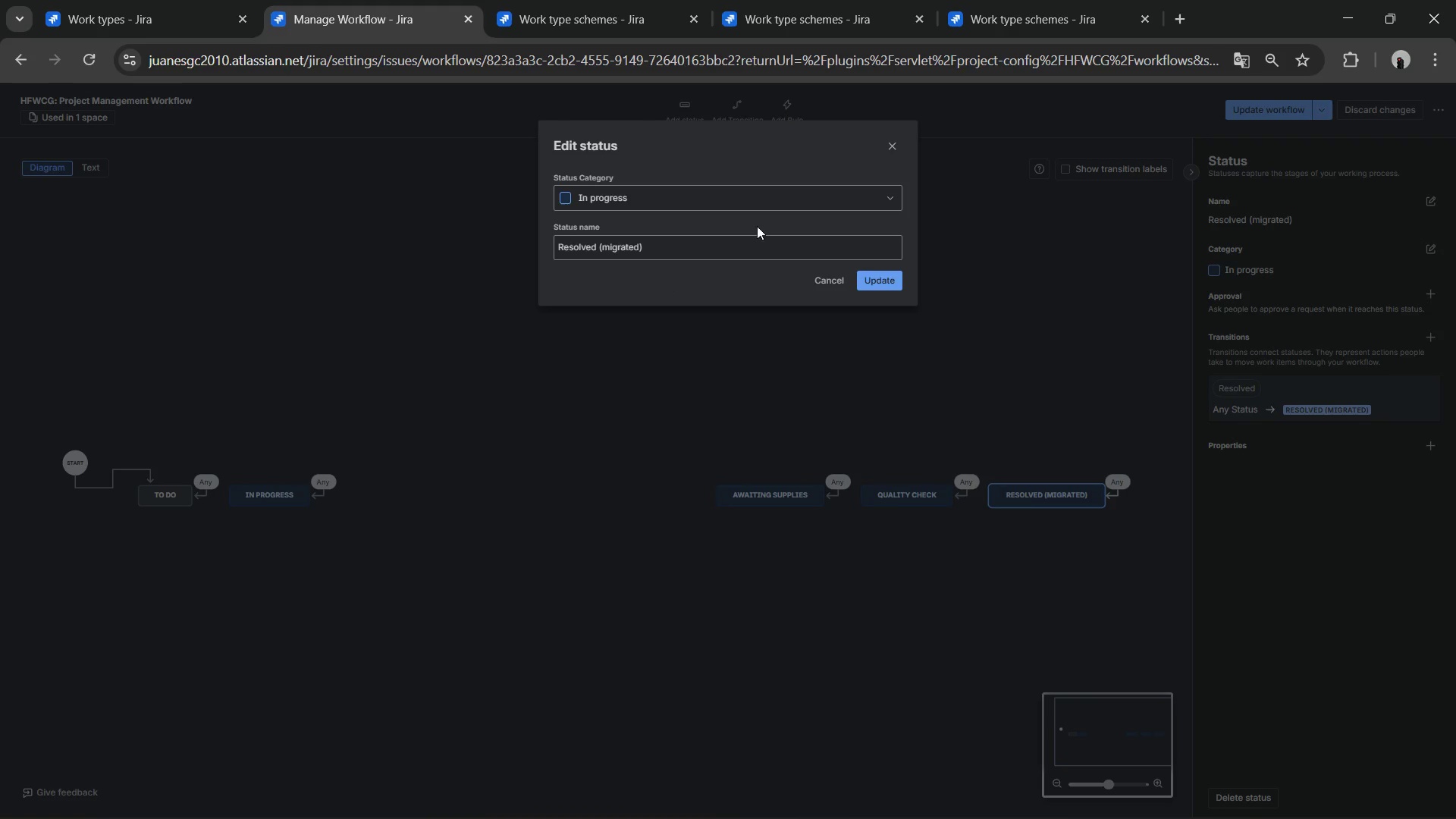 
left_click([721, 209])
 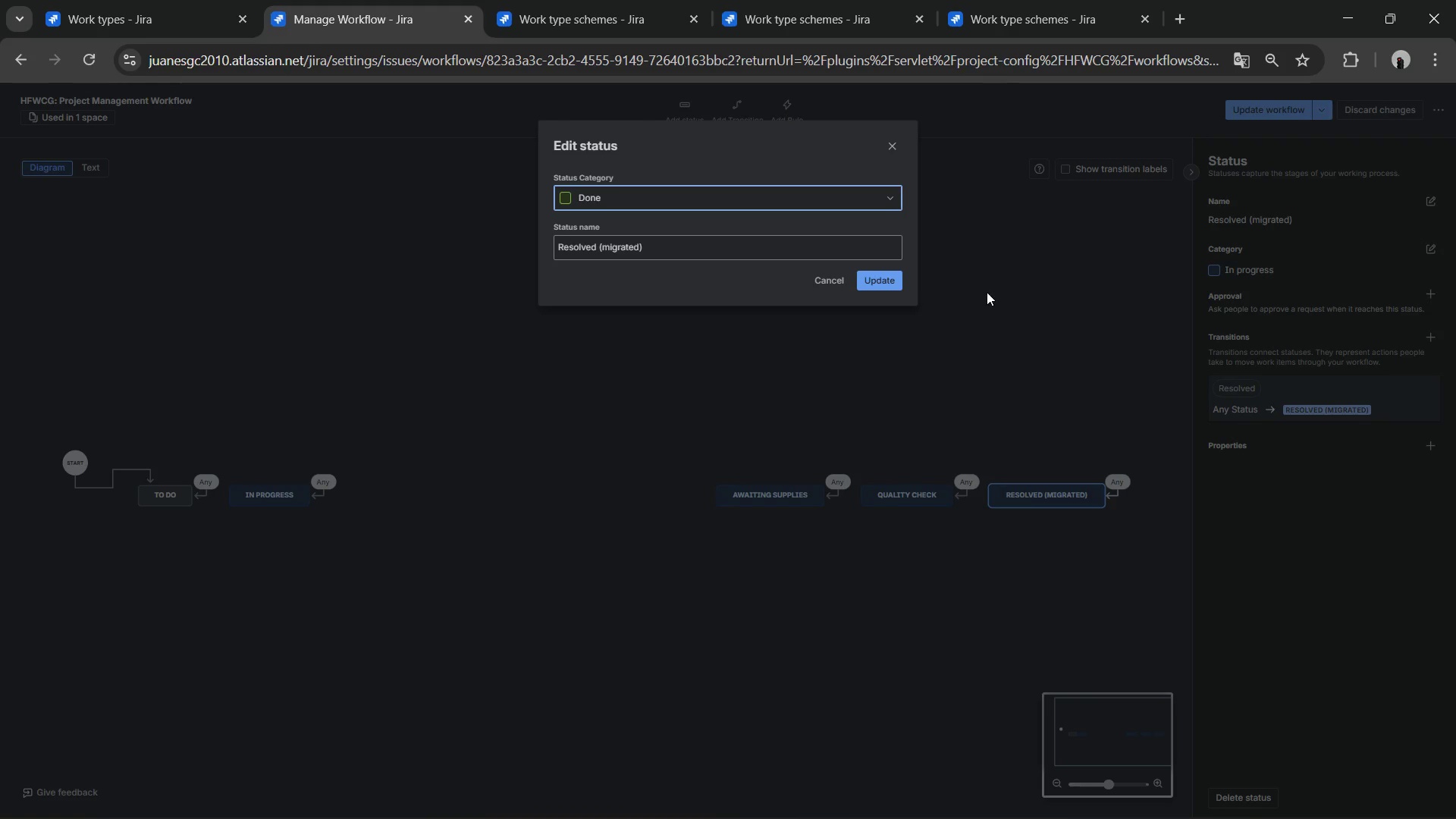 
left_click([886, 280])
 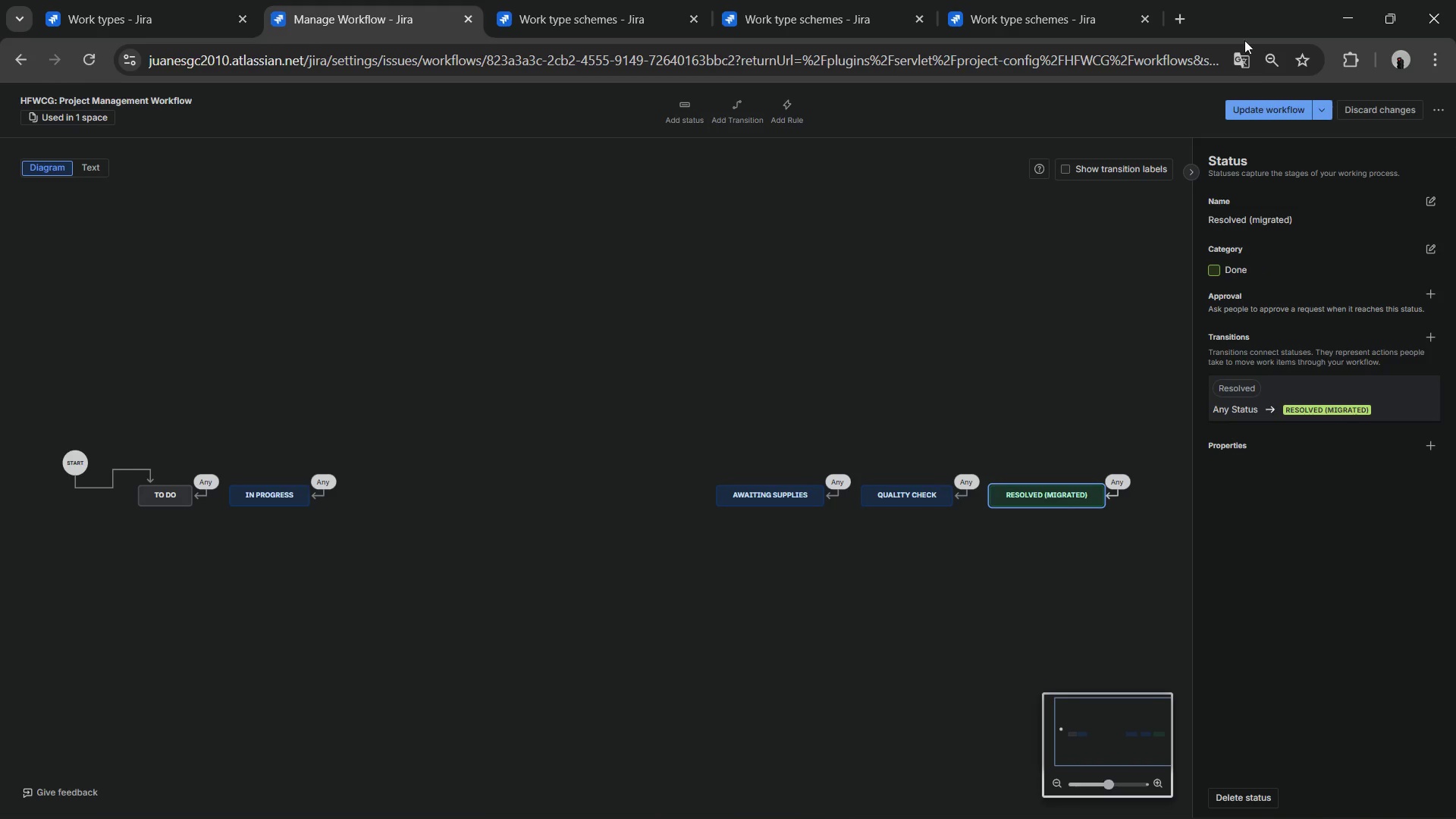 
left_click([1265, 102])
 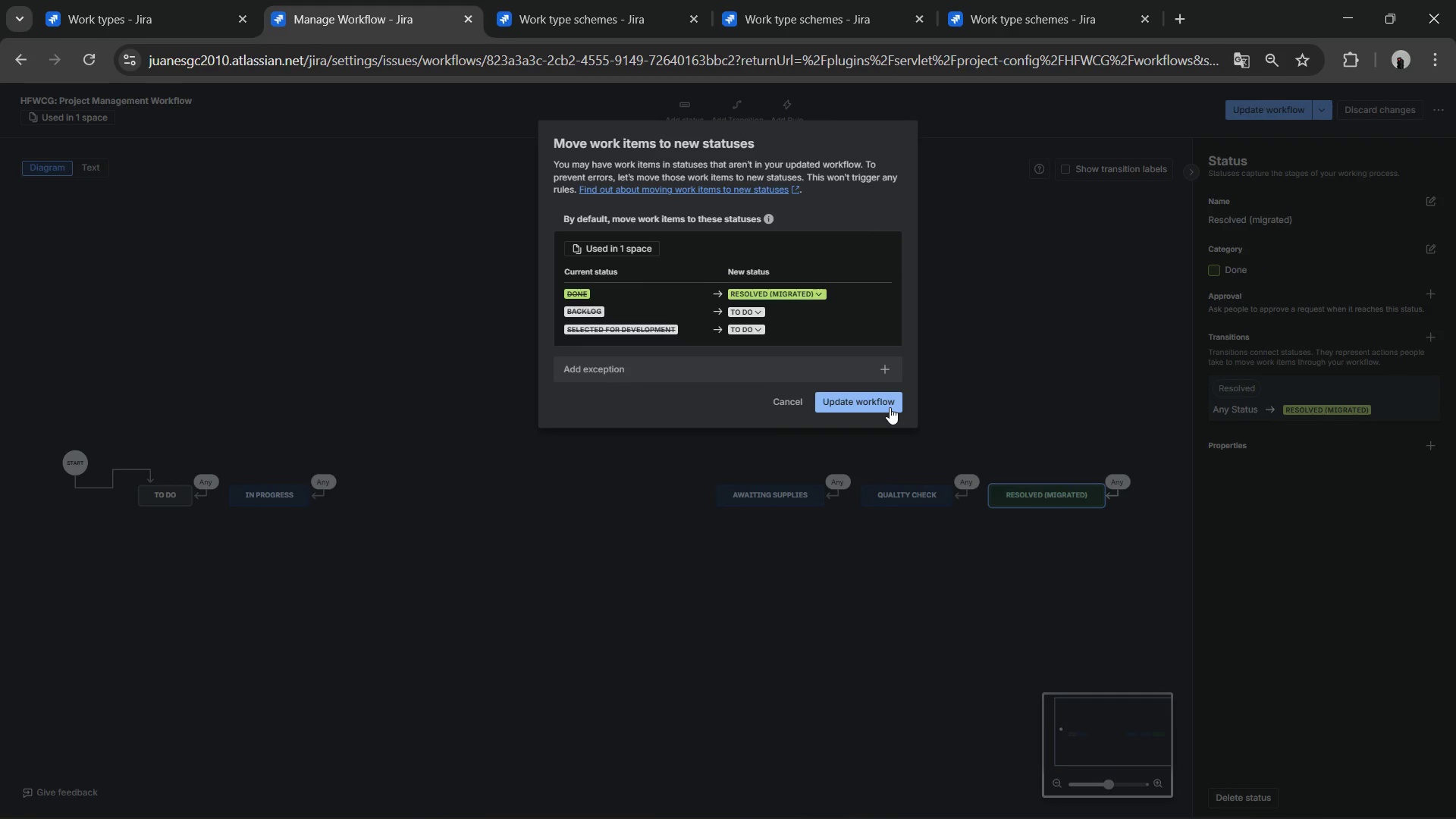 
left_click([890, 407])
 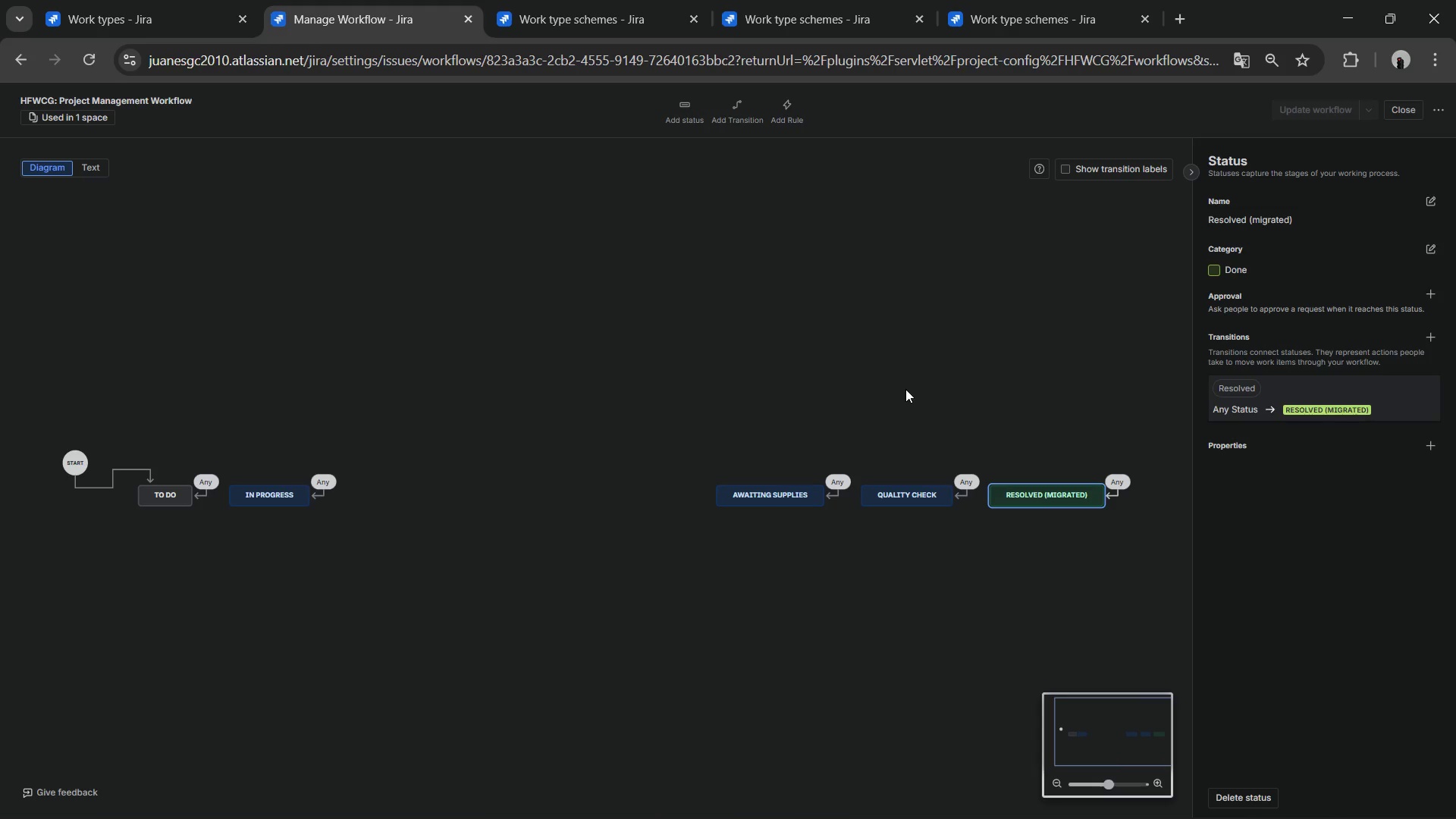 
wait(17.05)
 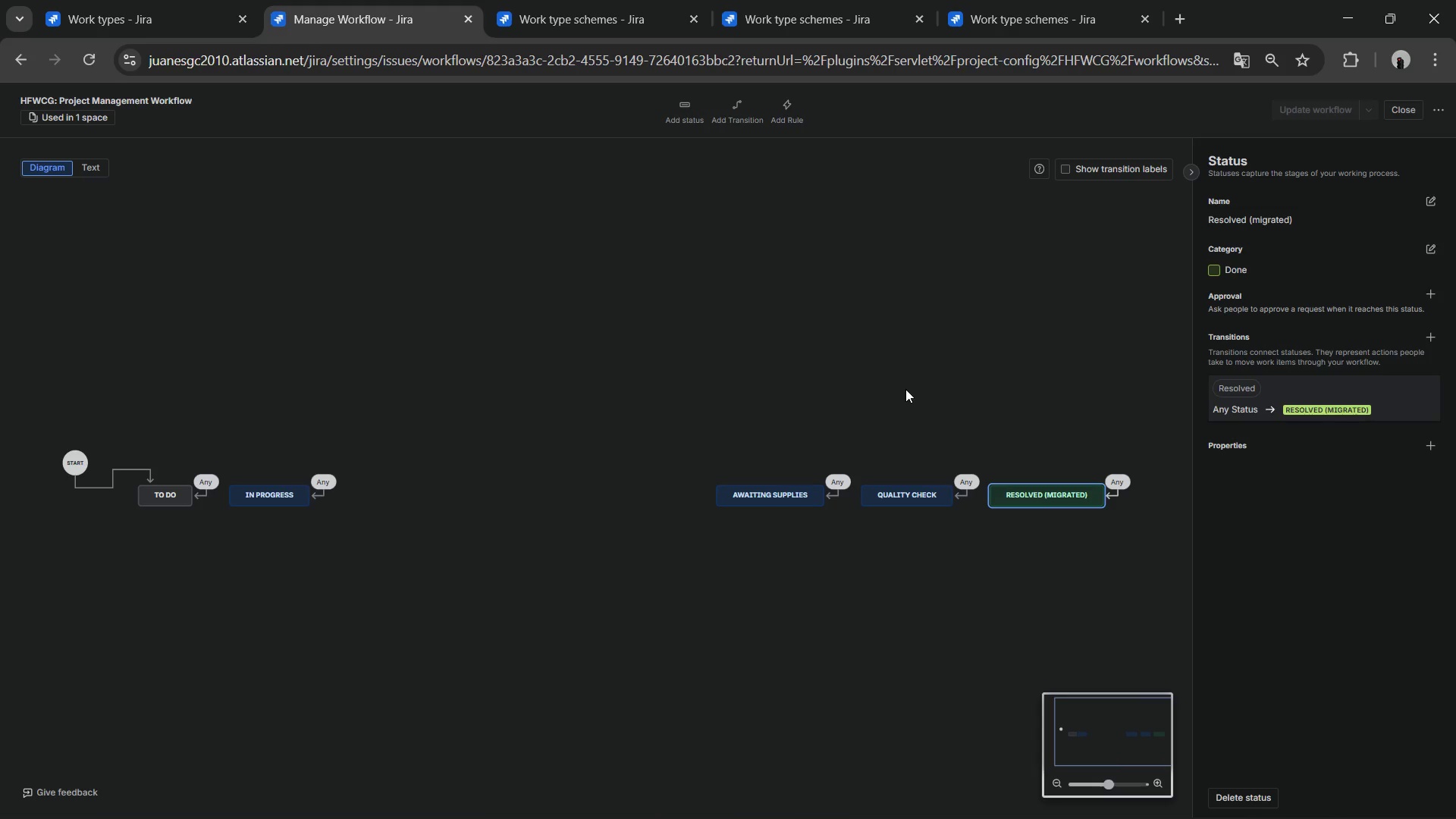 
left_click([16, 172])
 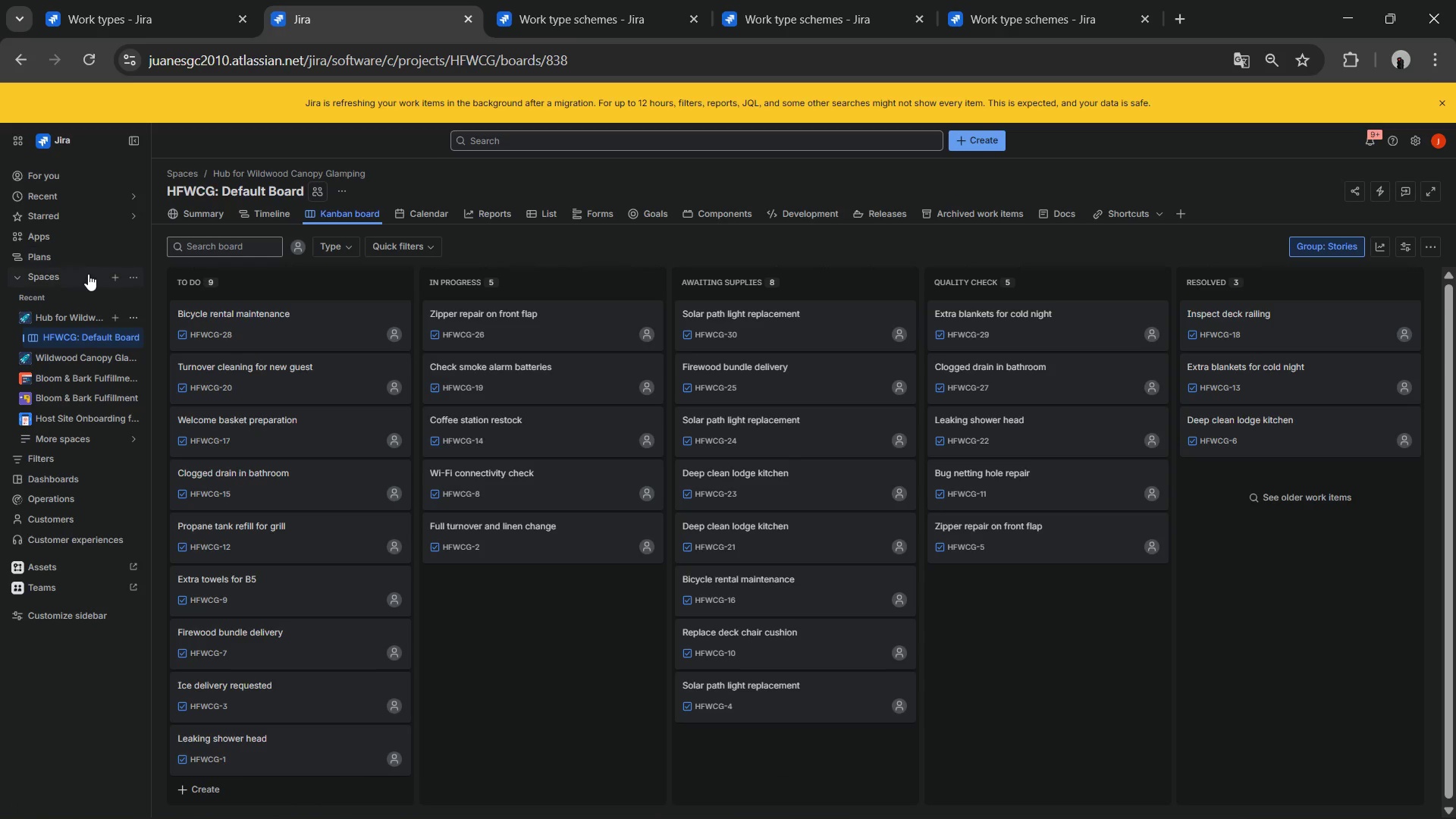 
left_click([135, 317])
 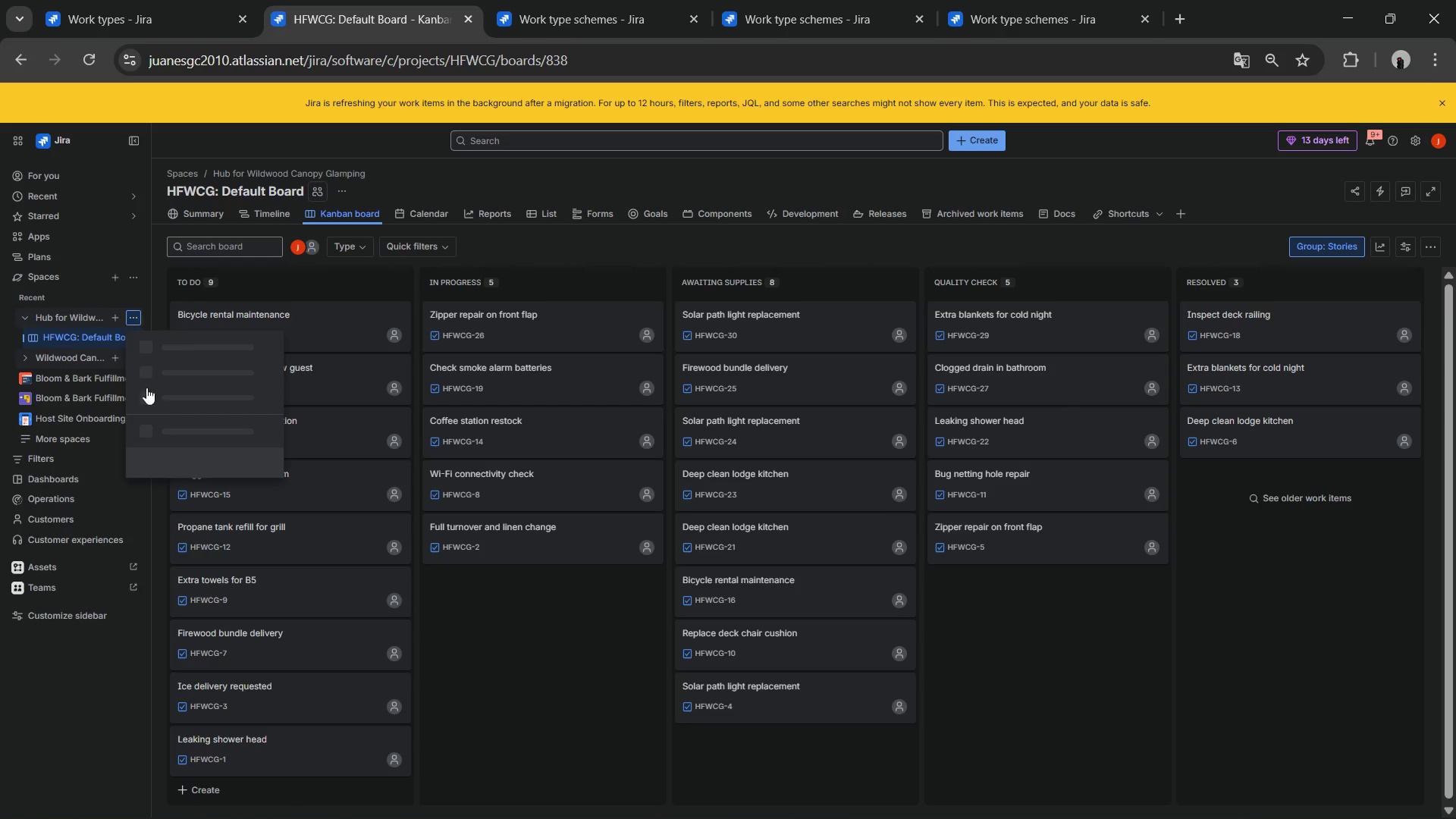 
mouse_move([175, 439])
 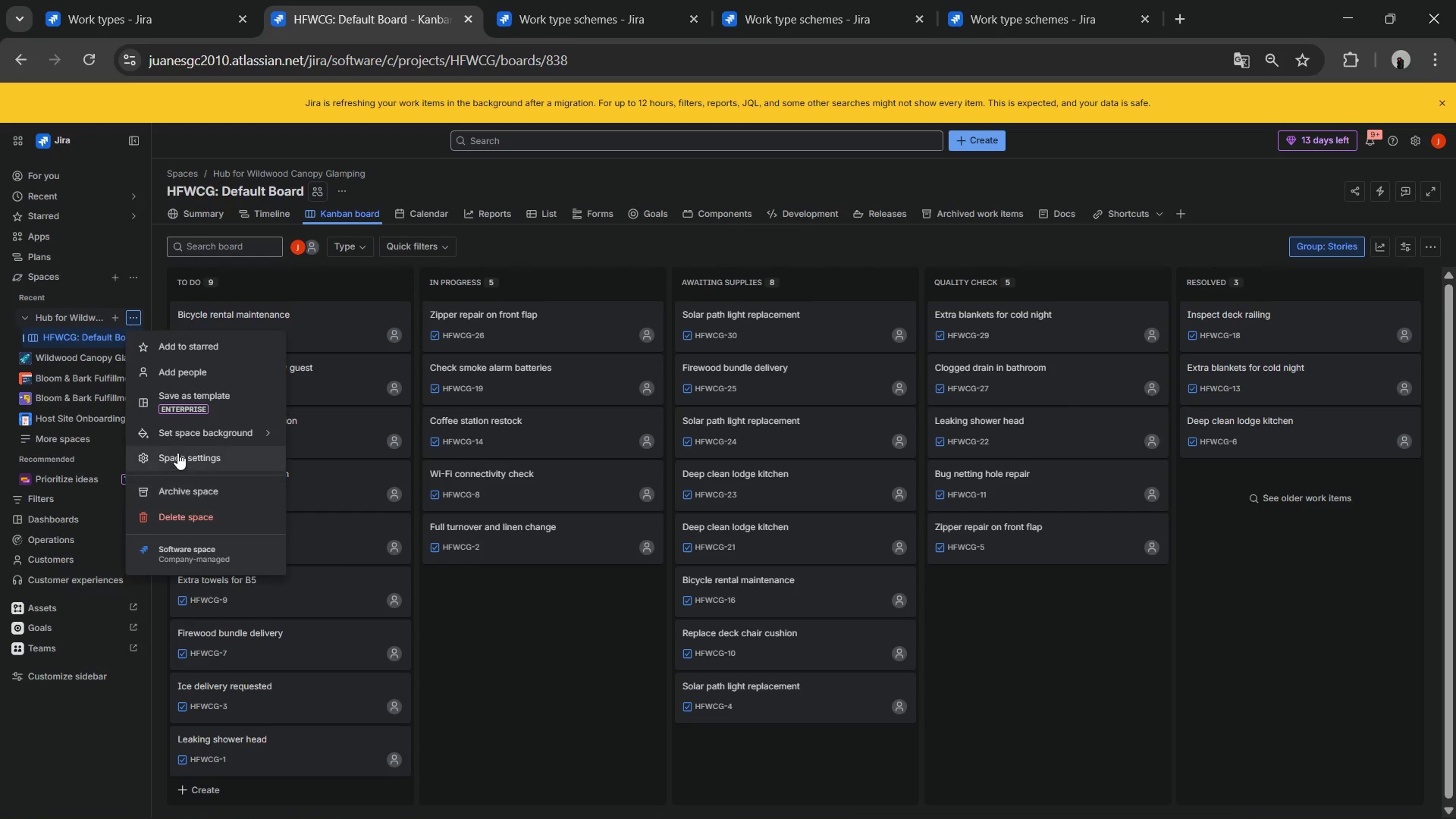 
left_click([177, 453])
 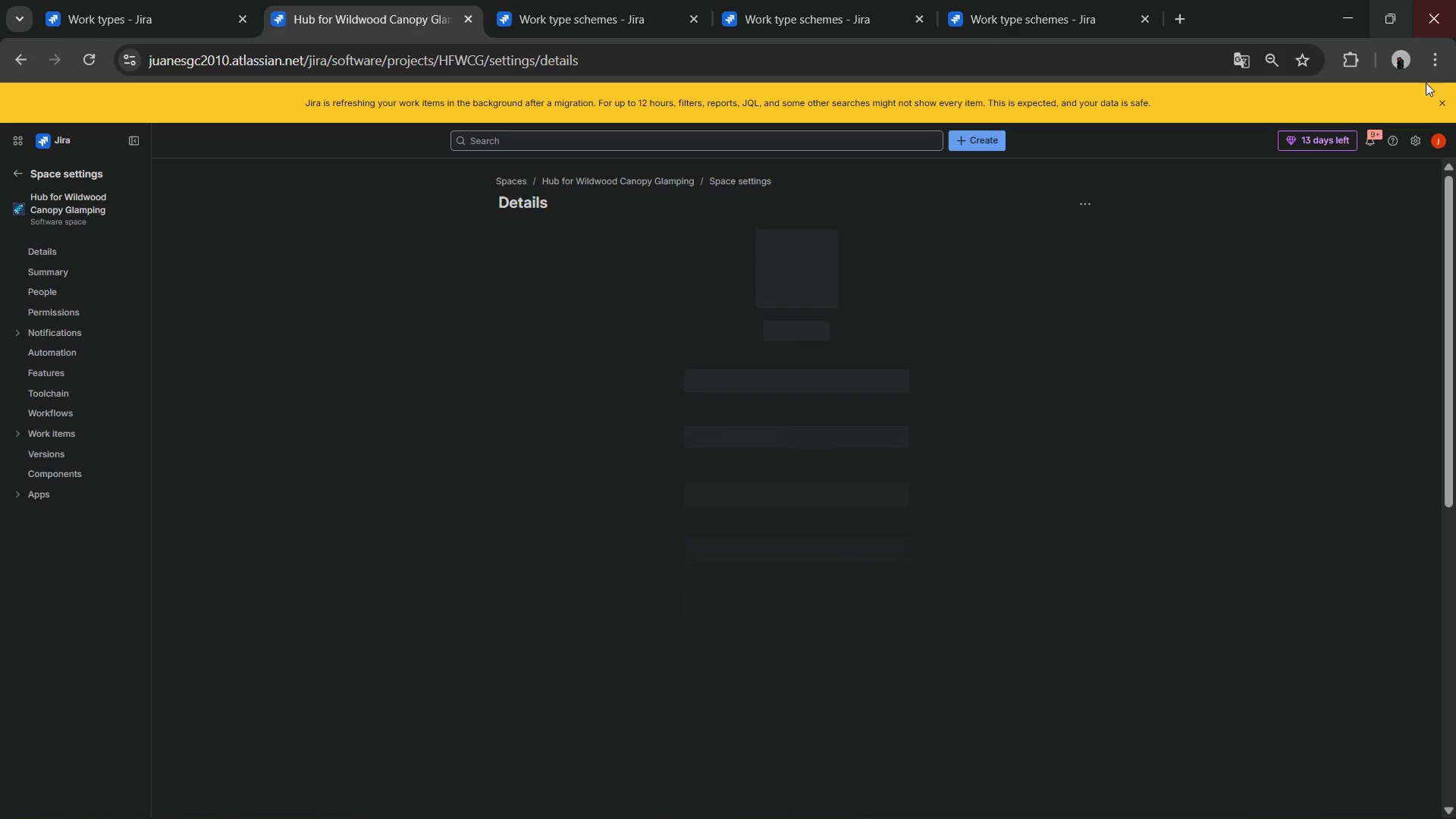 
left_click([1455, 108])